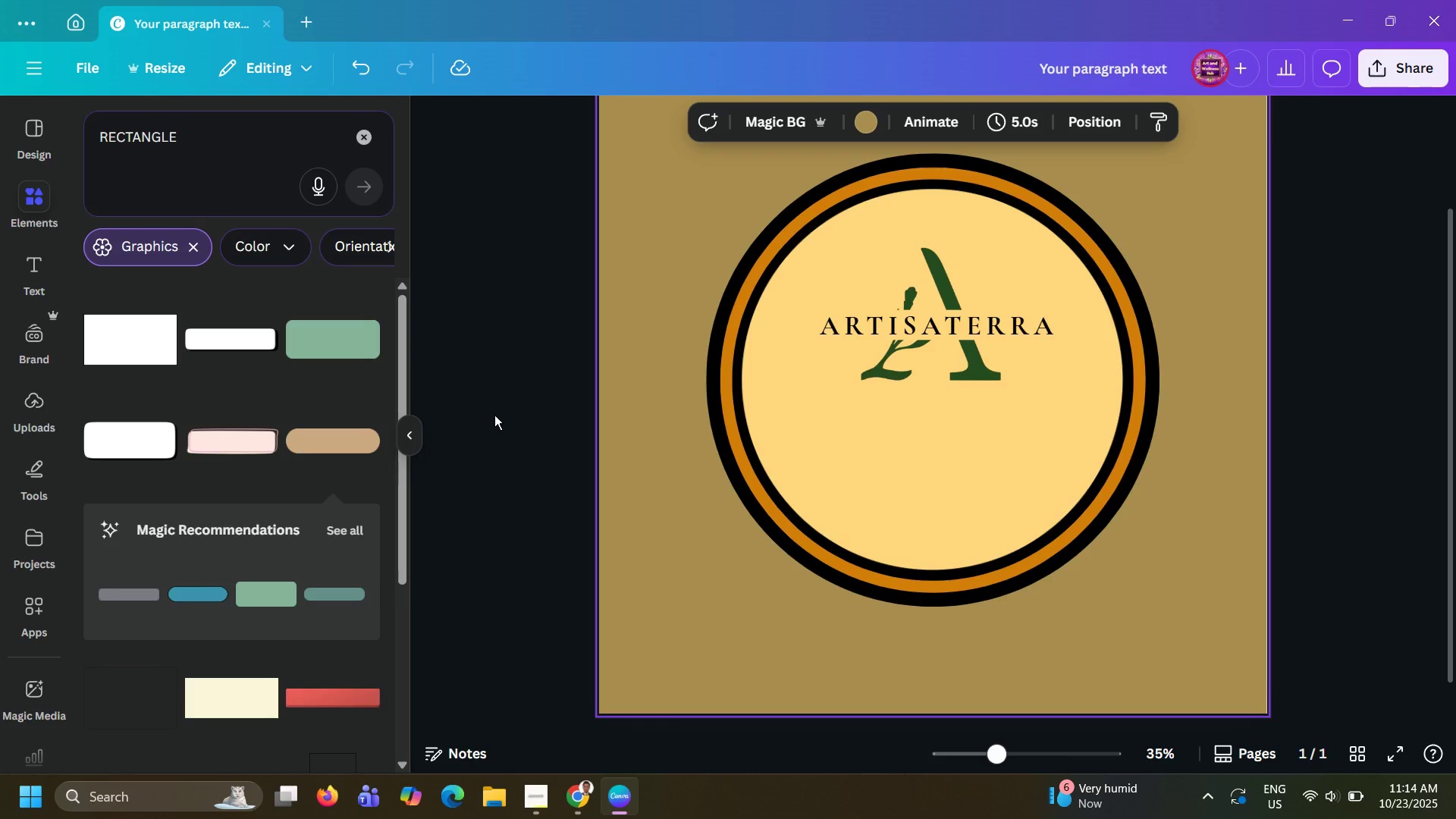 
wait(28.02)
 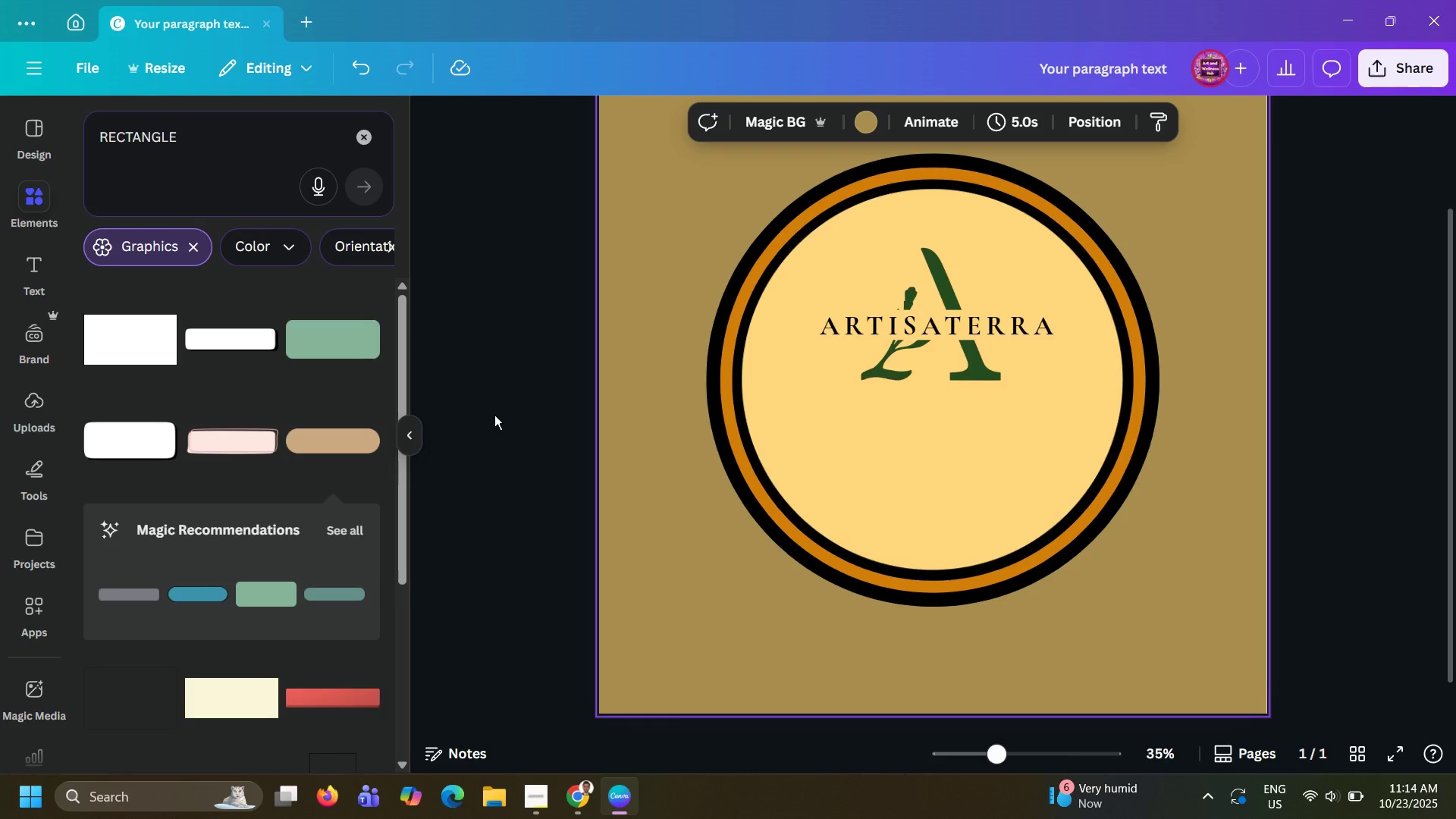 
double_click([234, 128])
 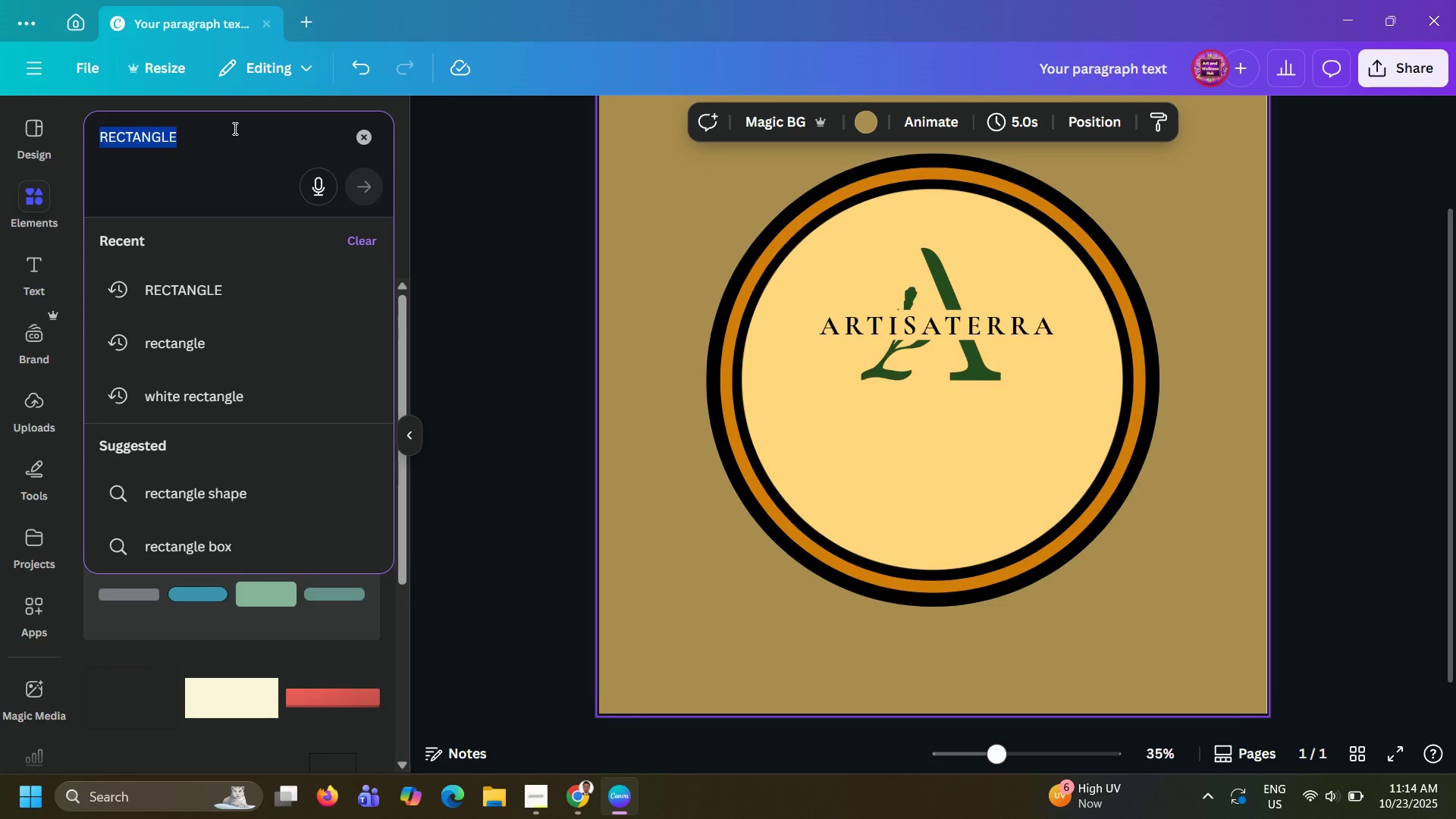 
type(COFFE CUP)
 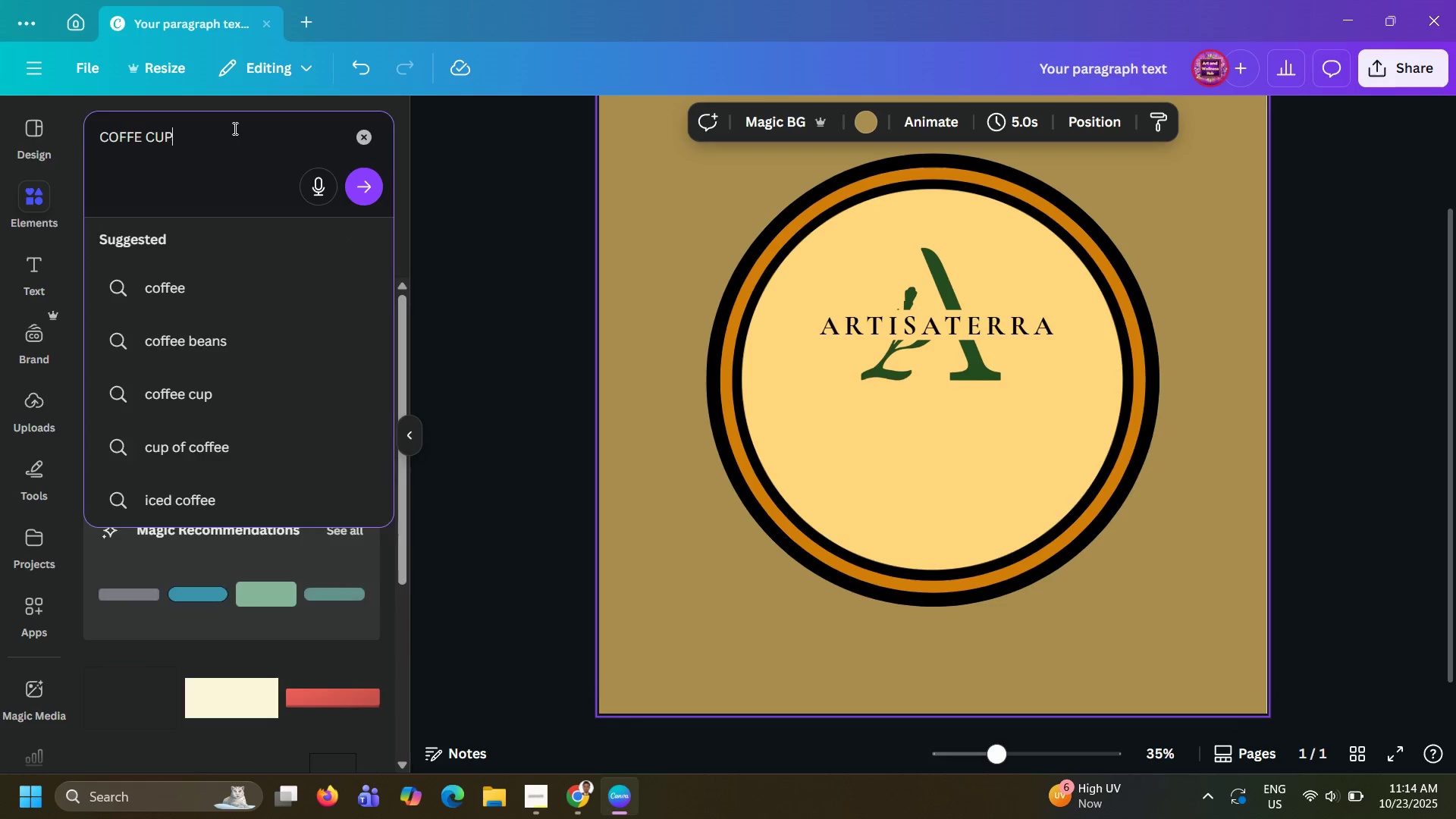 
key(Enter)
 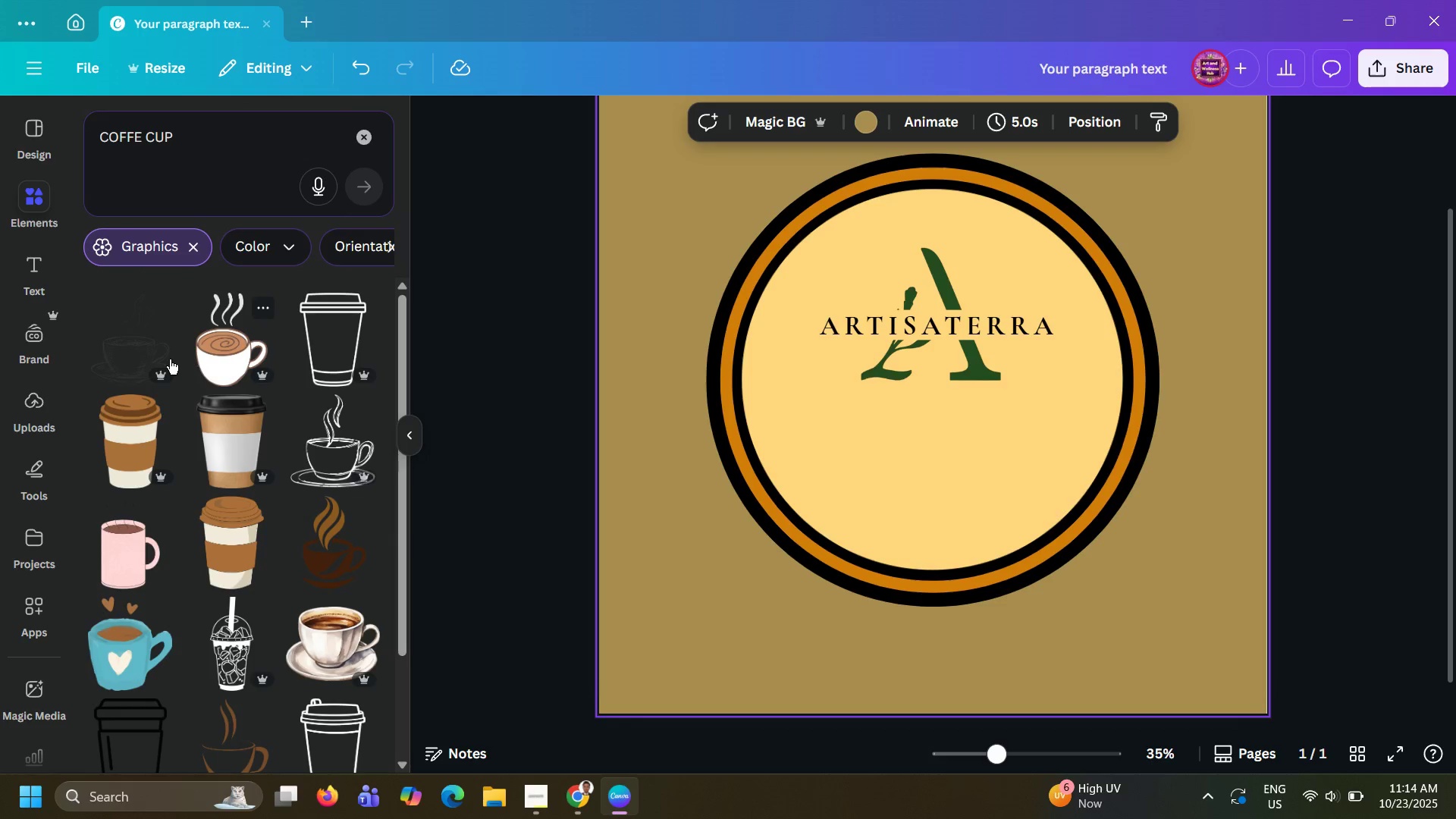 
left_click([159, 359])
 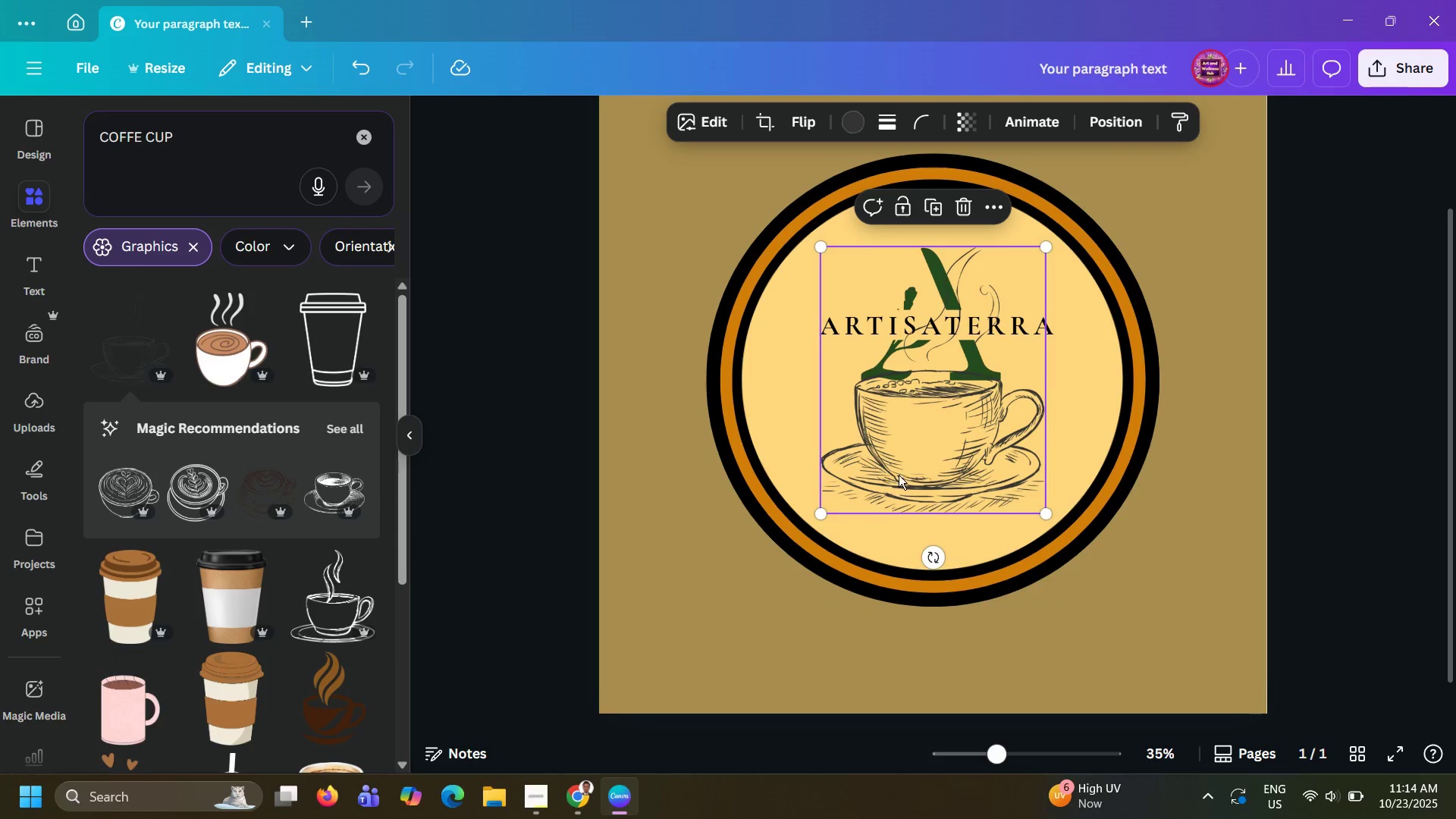 
left_click_drag(start_coordinate=[930, 469], to_coordinate=[930, 492])
 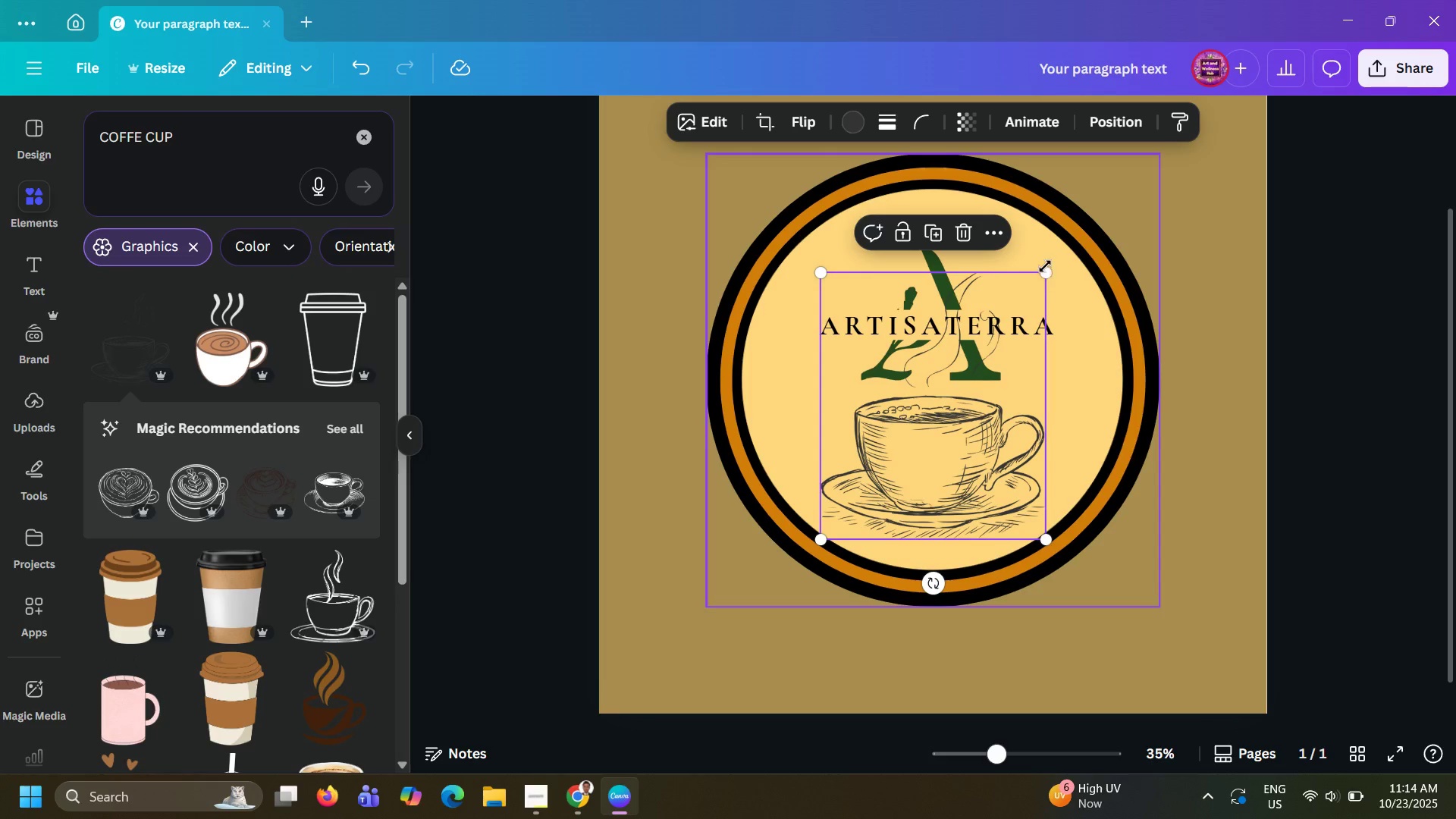 
left_click_drag(start_coordinate=[1045, 266], to_coordinate=[1021, 363])
 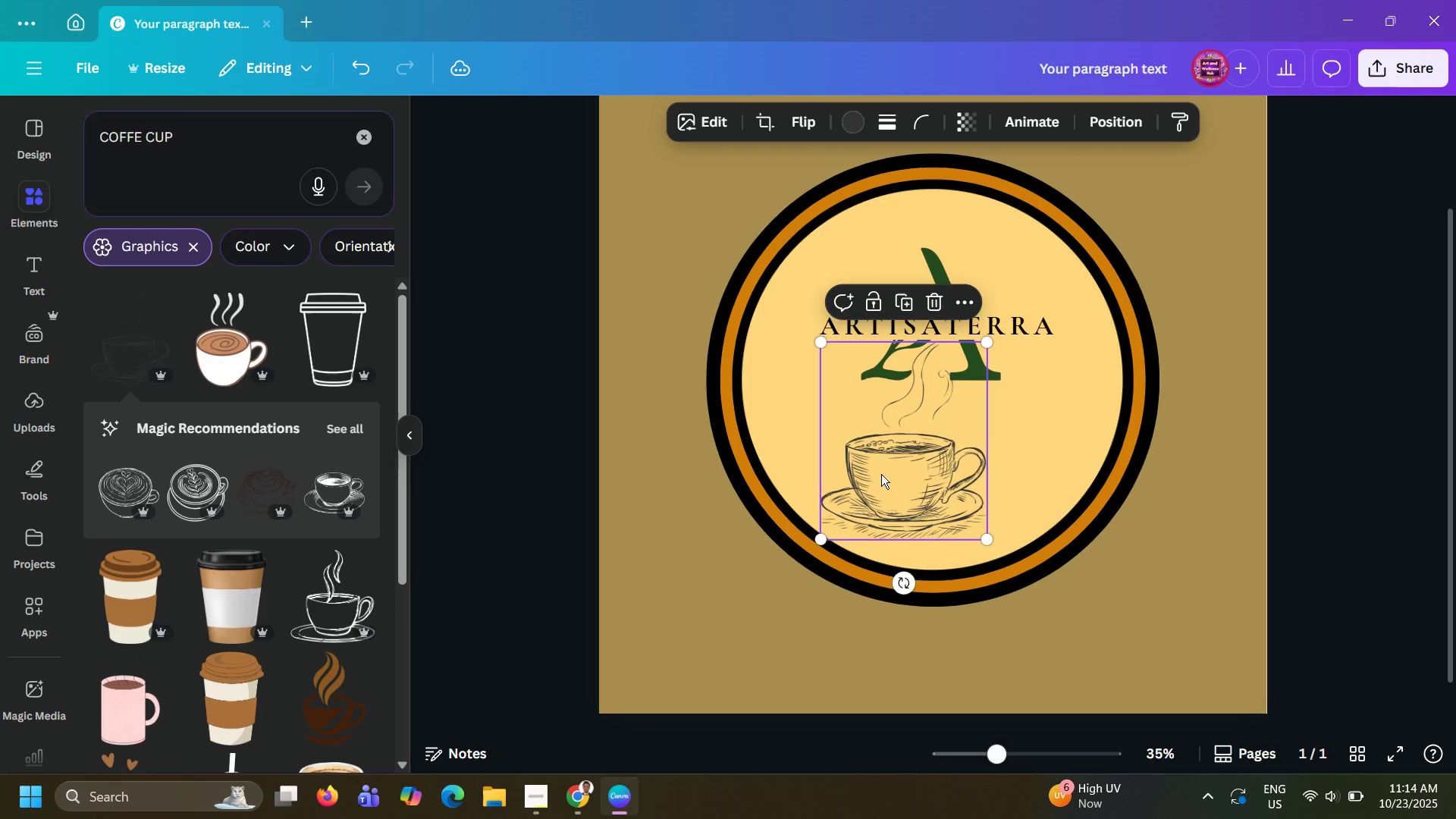 
left_click_drag(start_coordinate=[881, 474], to_coordinate=[906, 438])
 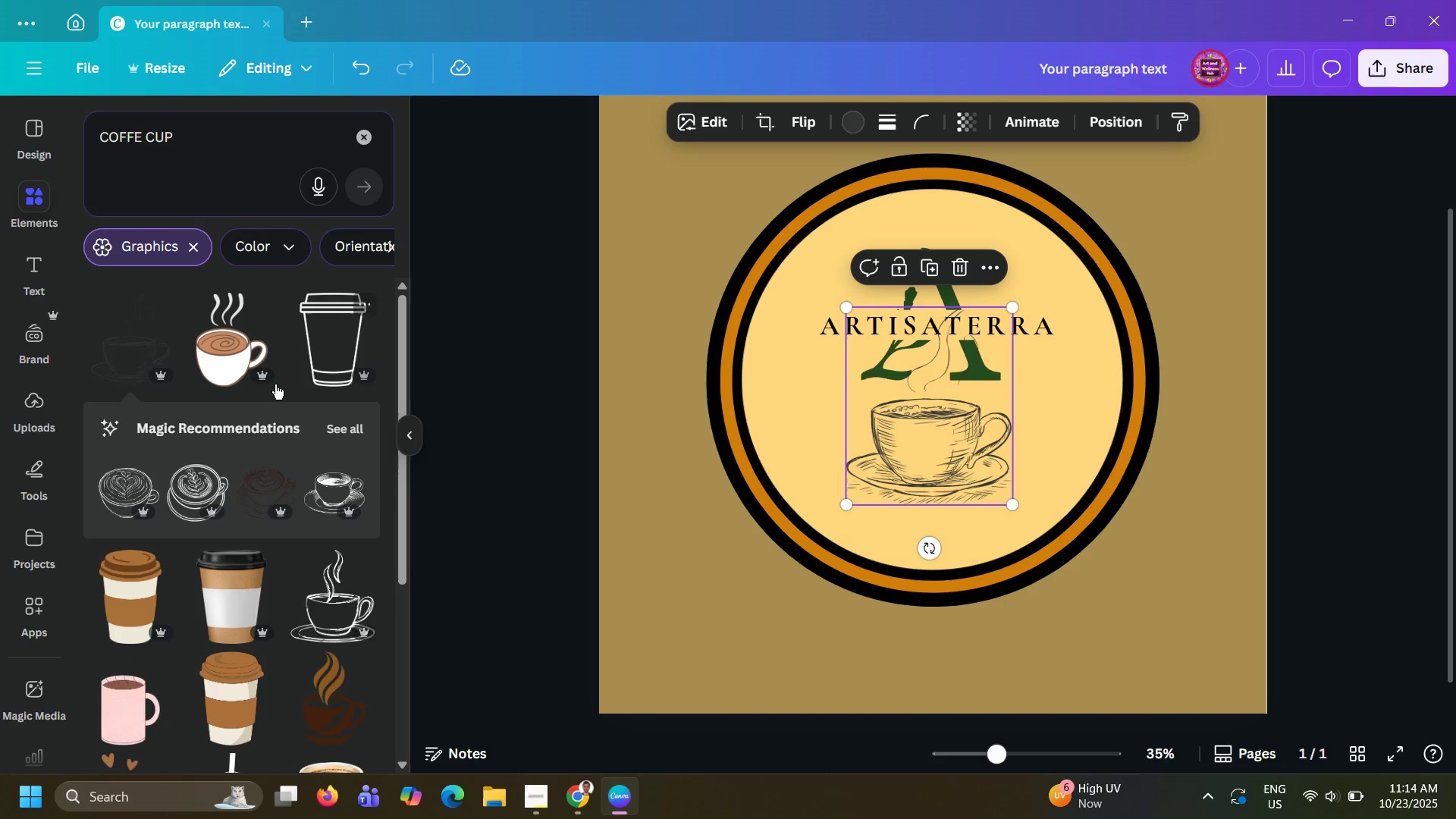 
scroll: coordinate [272, 384], scroll_direction: down, amount: 4.0
 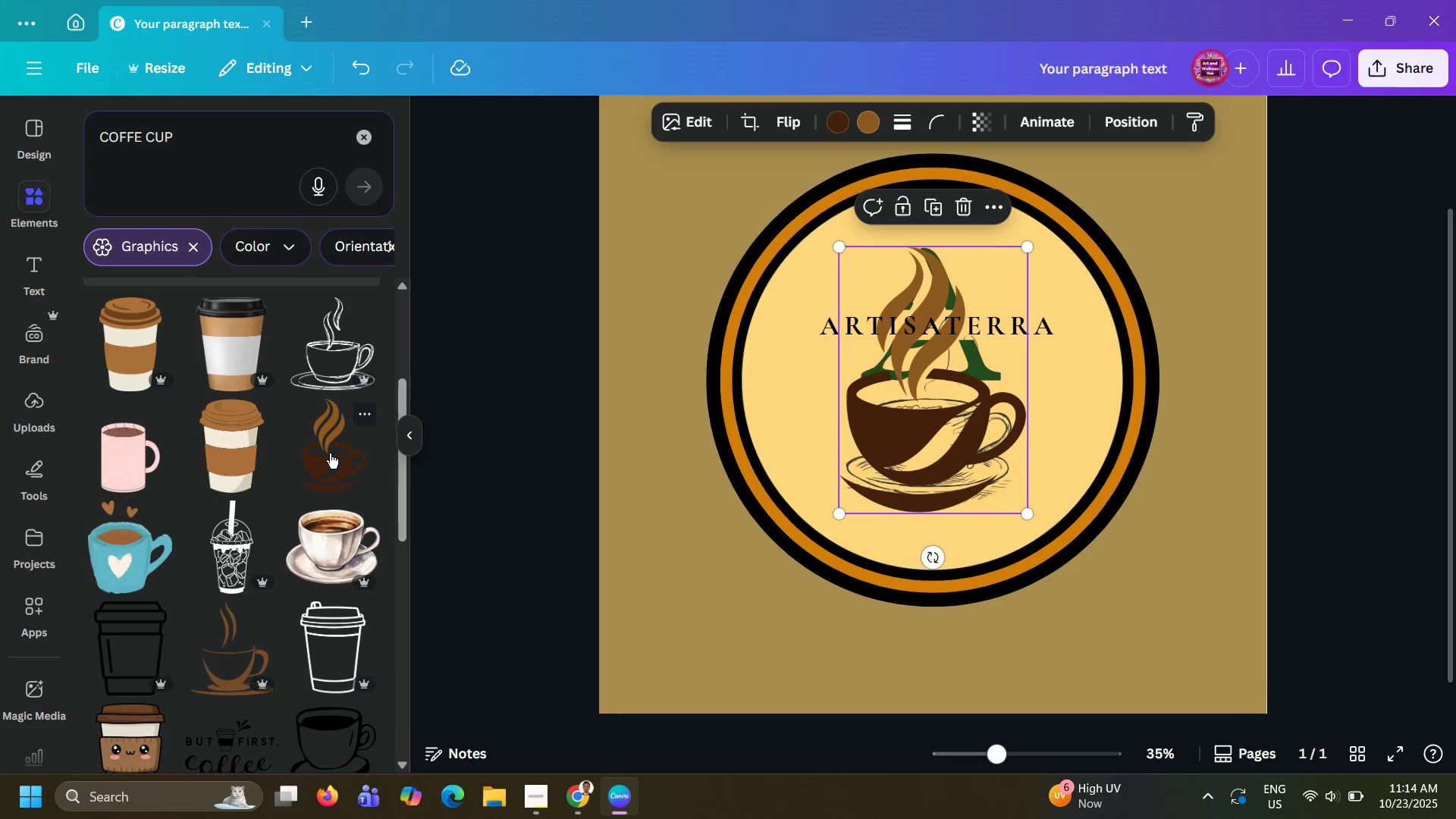 
wait(6.26)
 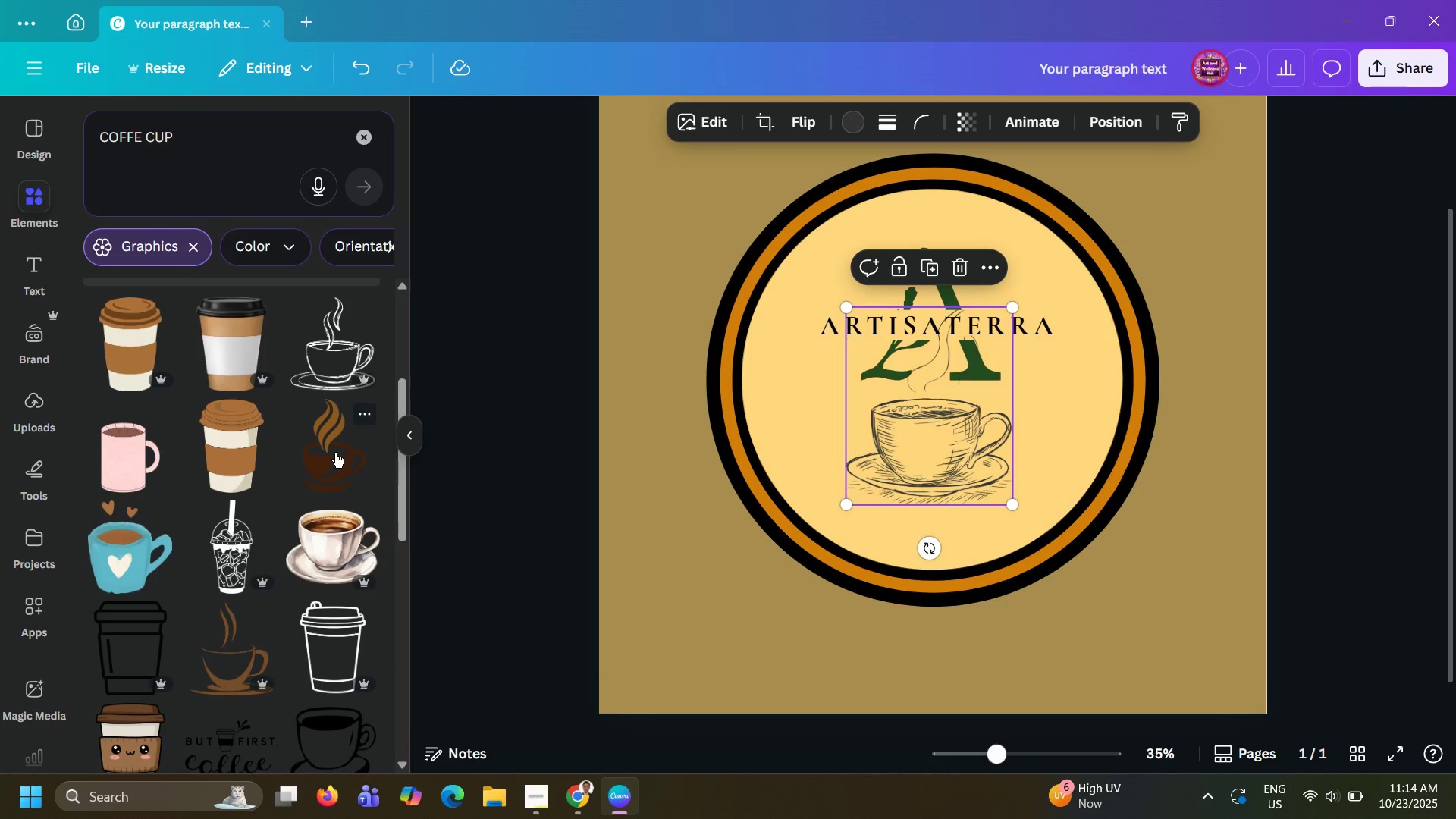 
left_click([959, 214])
 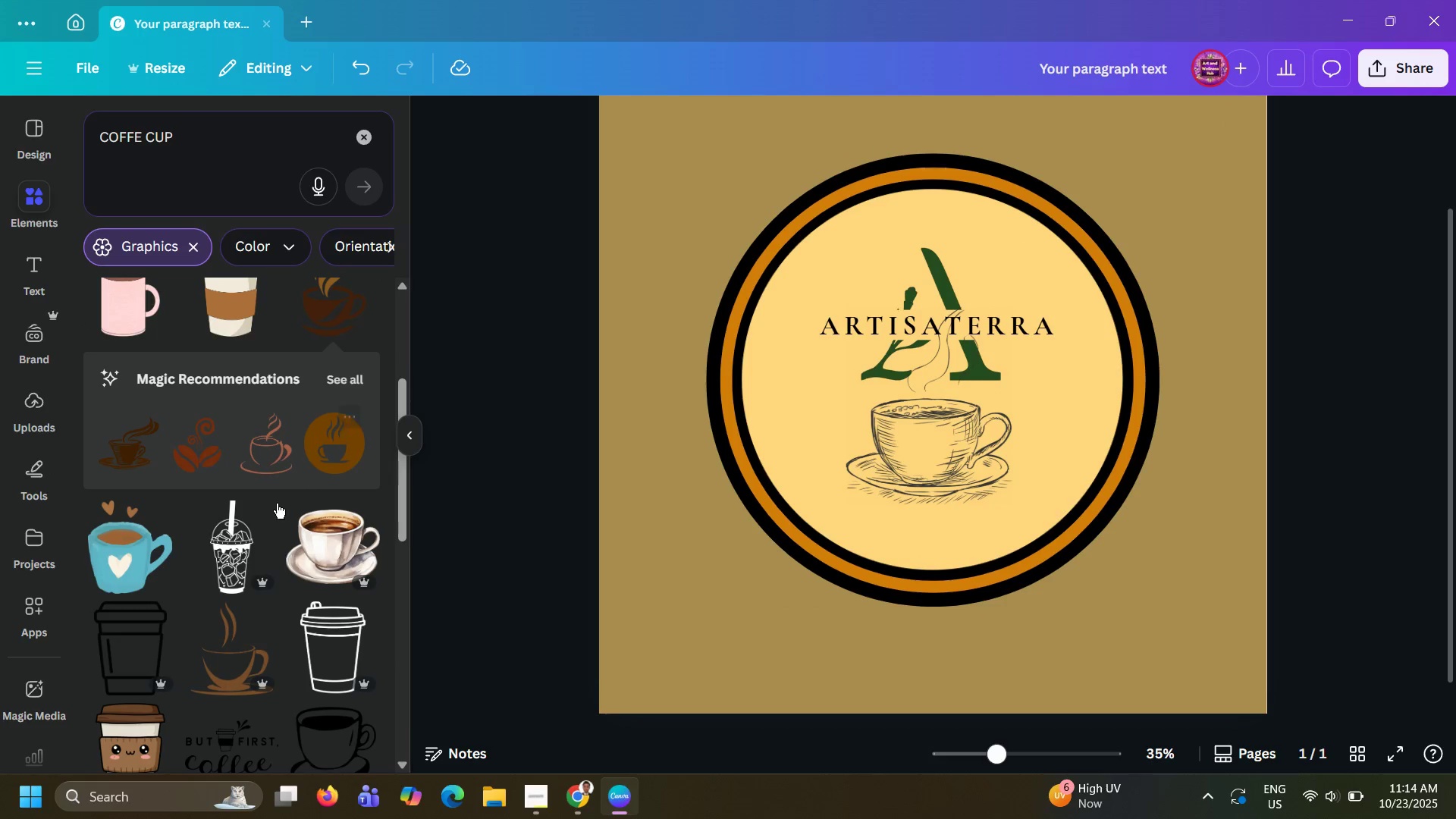 
scroll: coordinate [277, 504], scroll_direction: down, amount: 10.0
 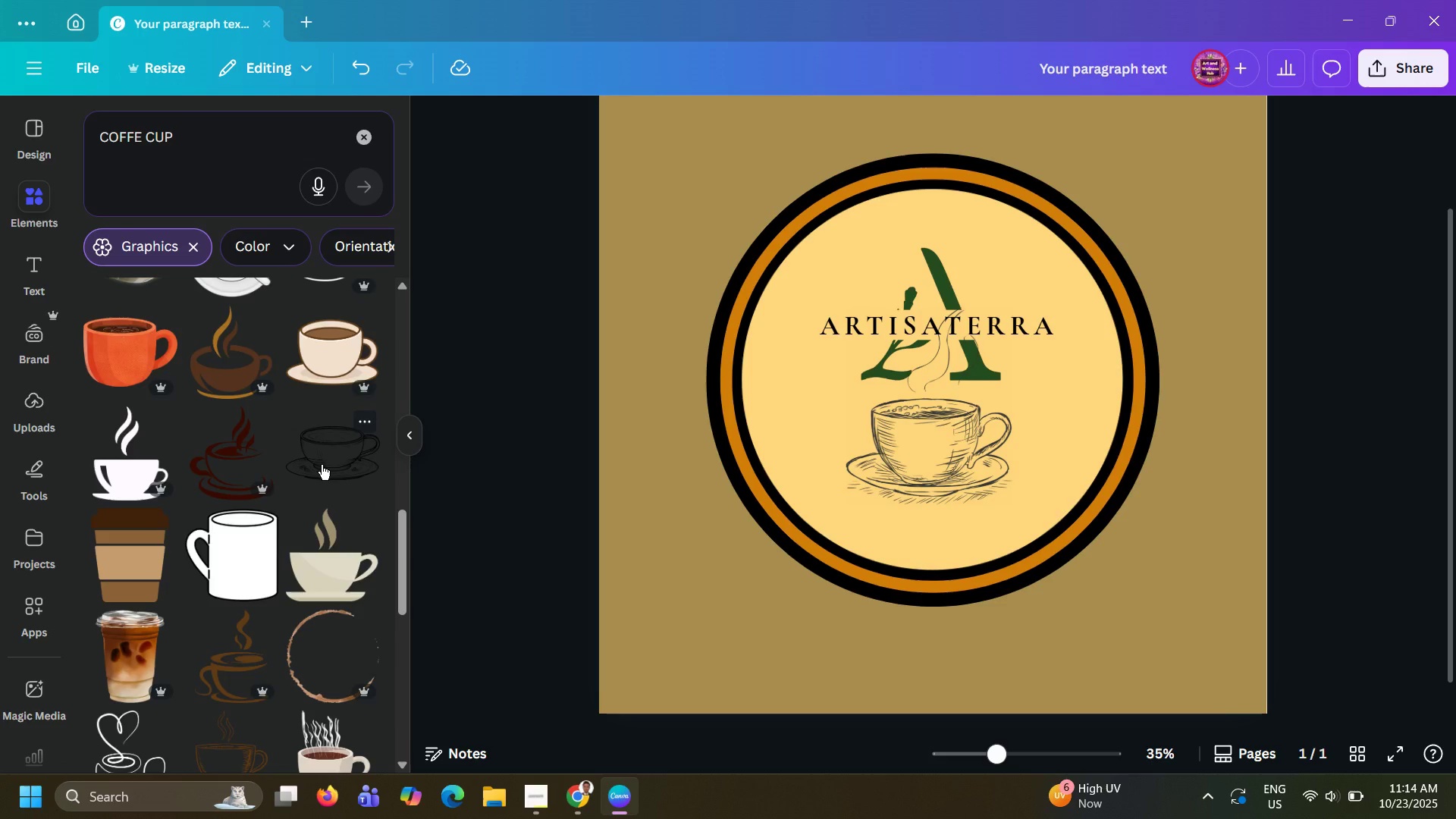 
left_click([322, 465])
 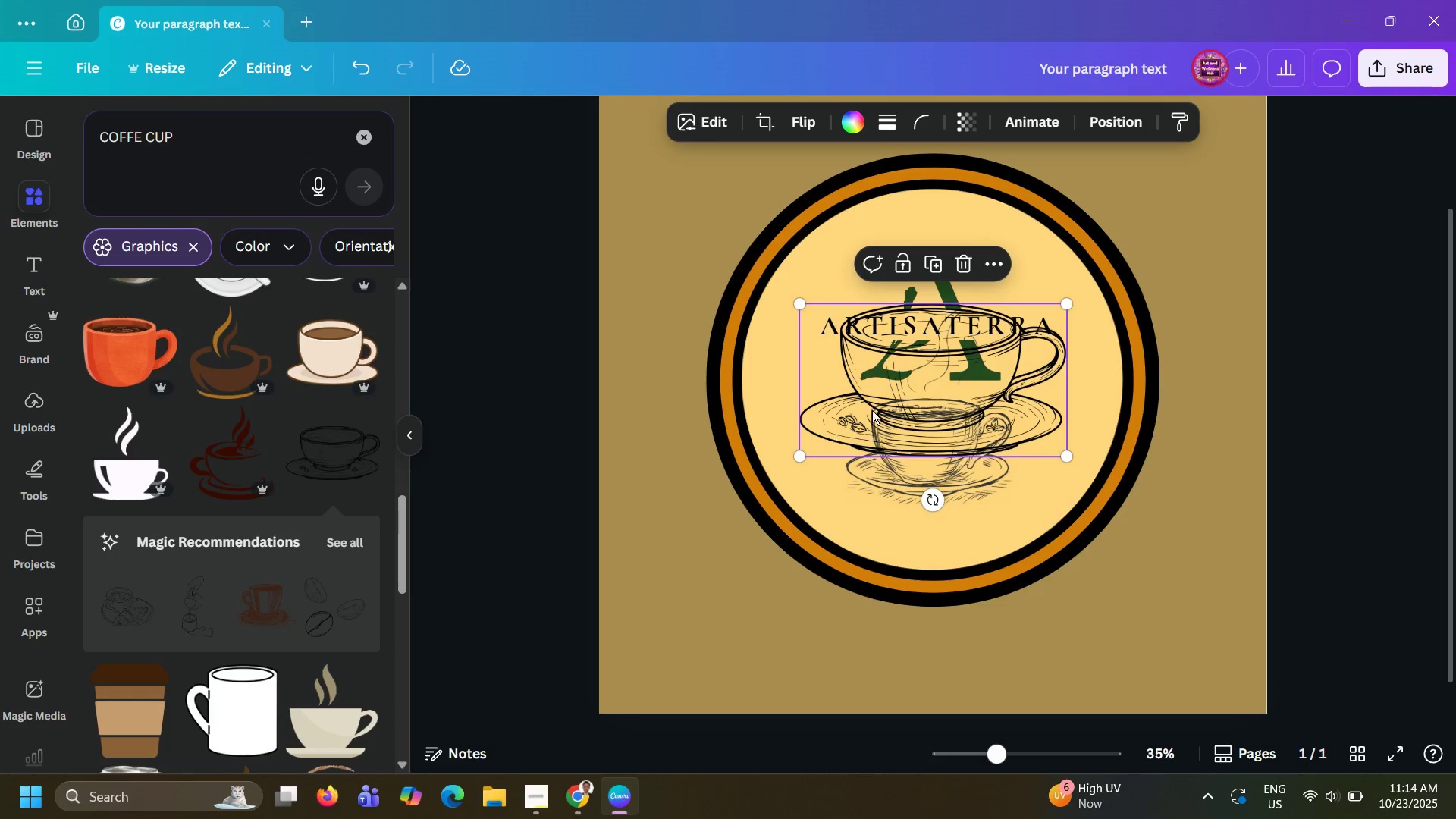 
left_click_drag(start_coordinate=[893, 397], to_coordinate=[758, 423])
 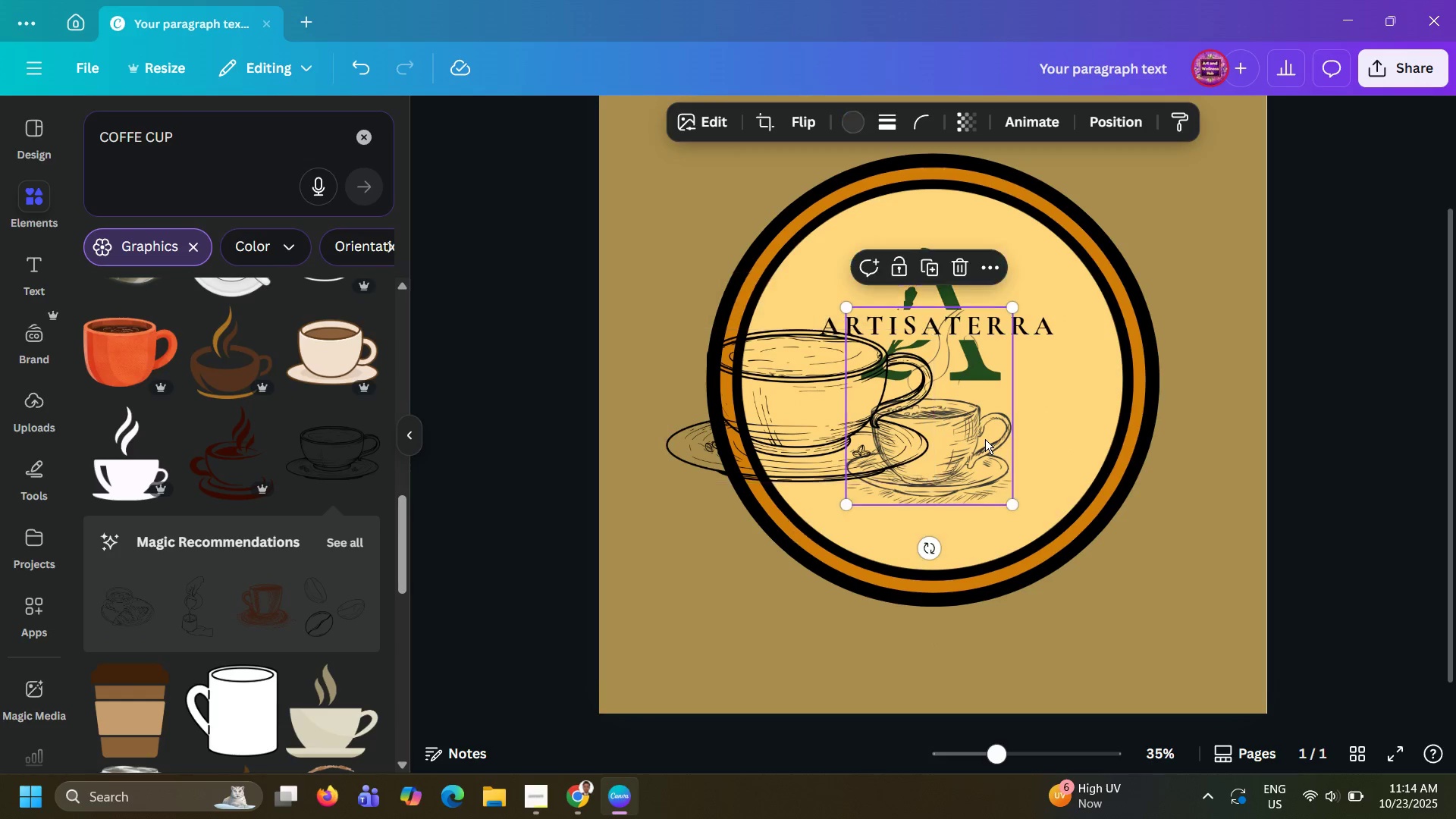 
left_click([985, 439])
 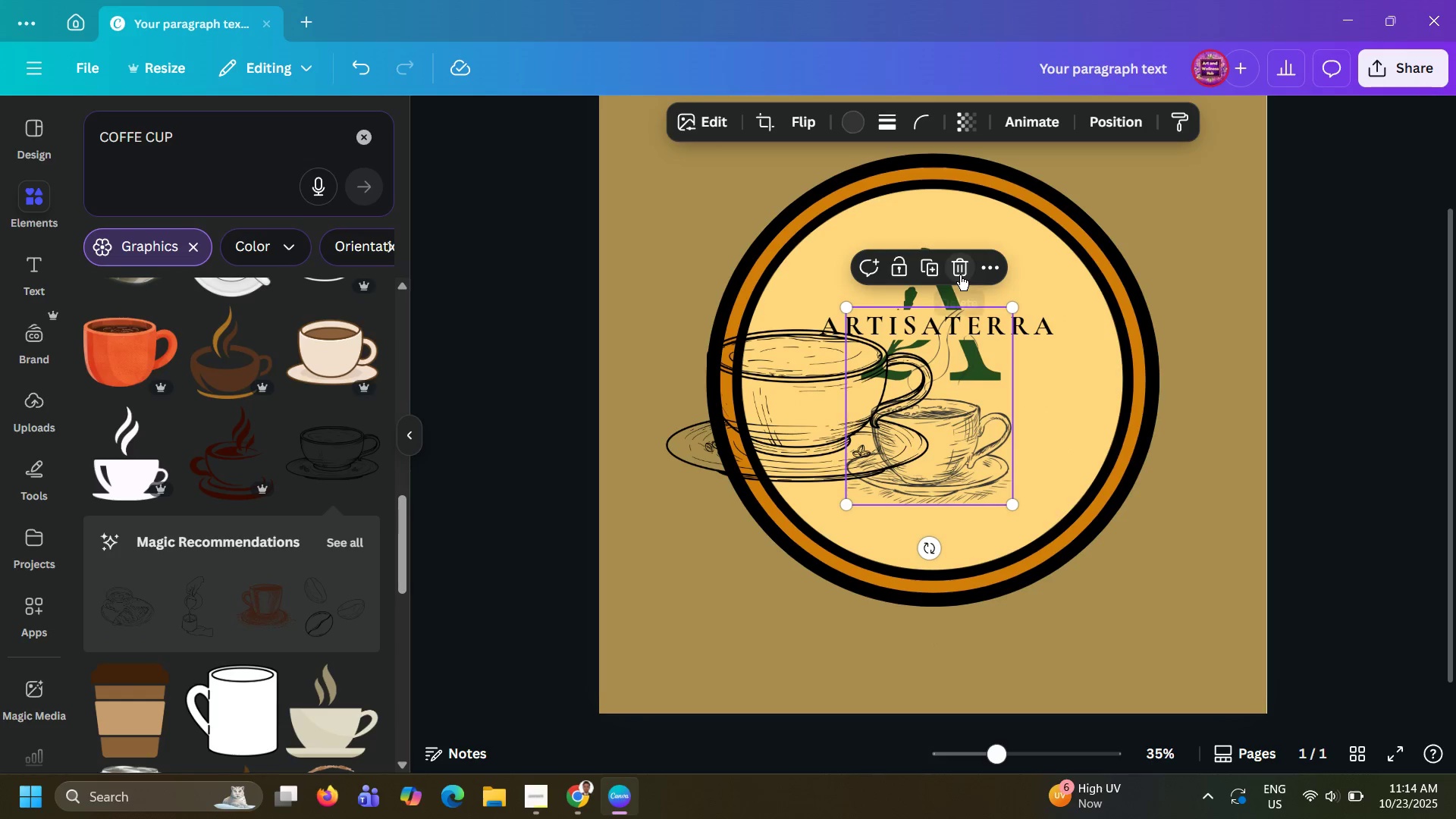 
left_click([960, 275])
 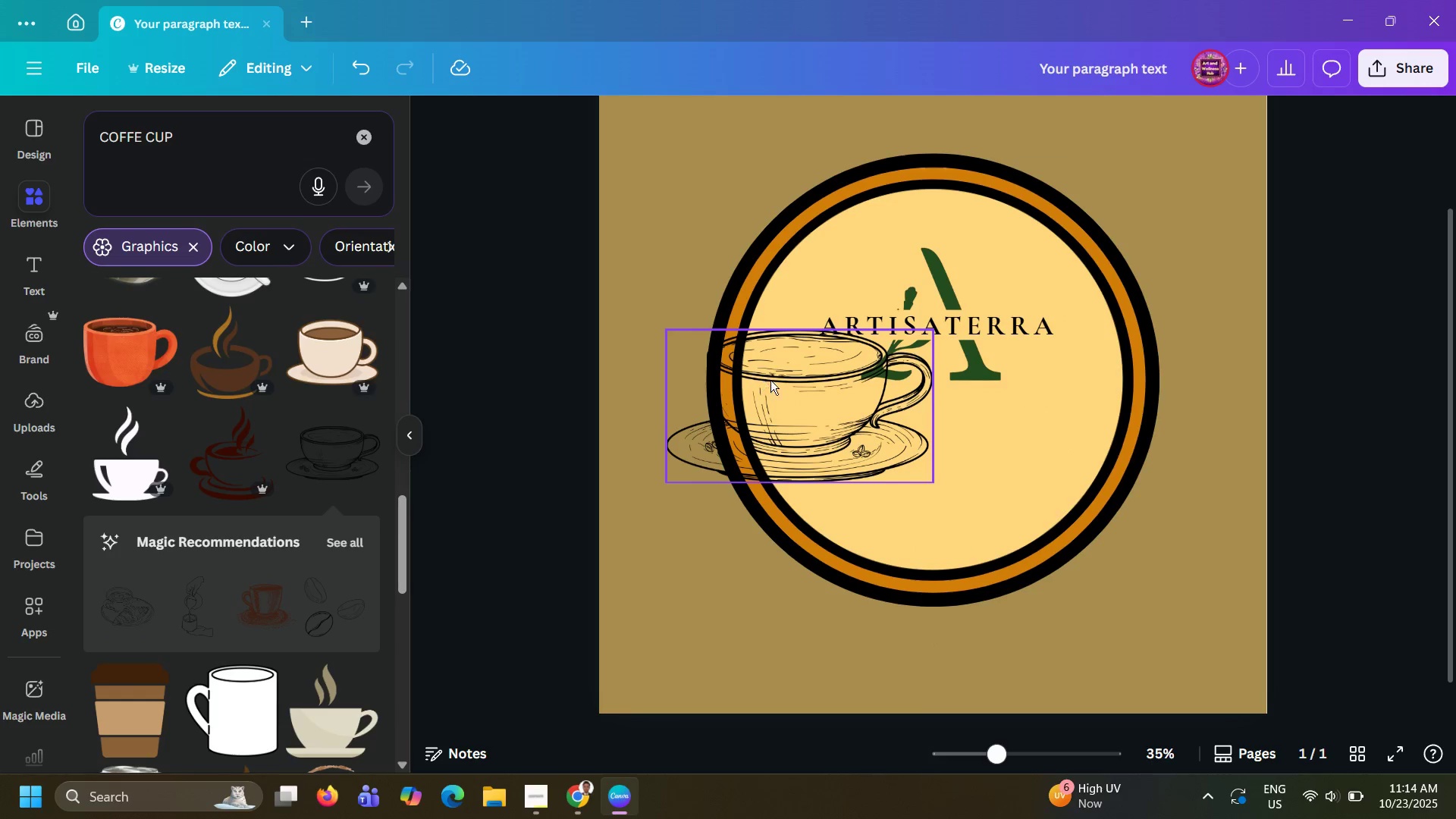 
left_click_drag(start_coordinate=[775, 381], to_coordinate=[902, 400])
 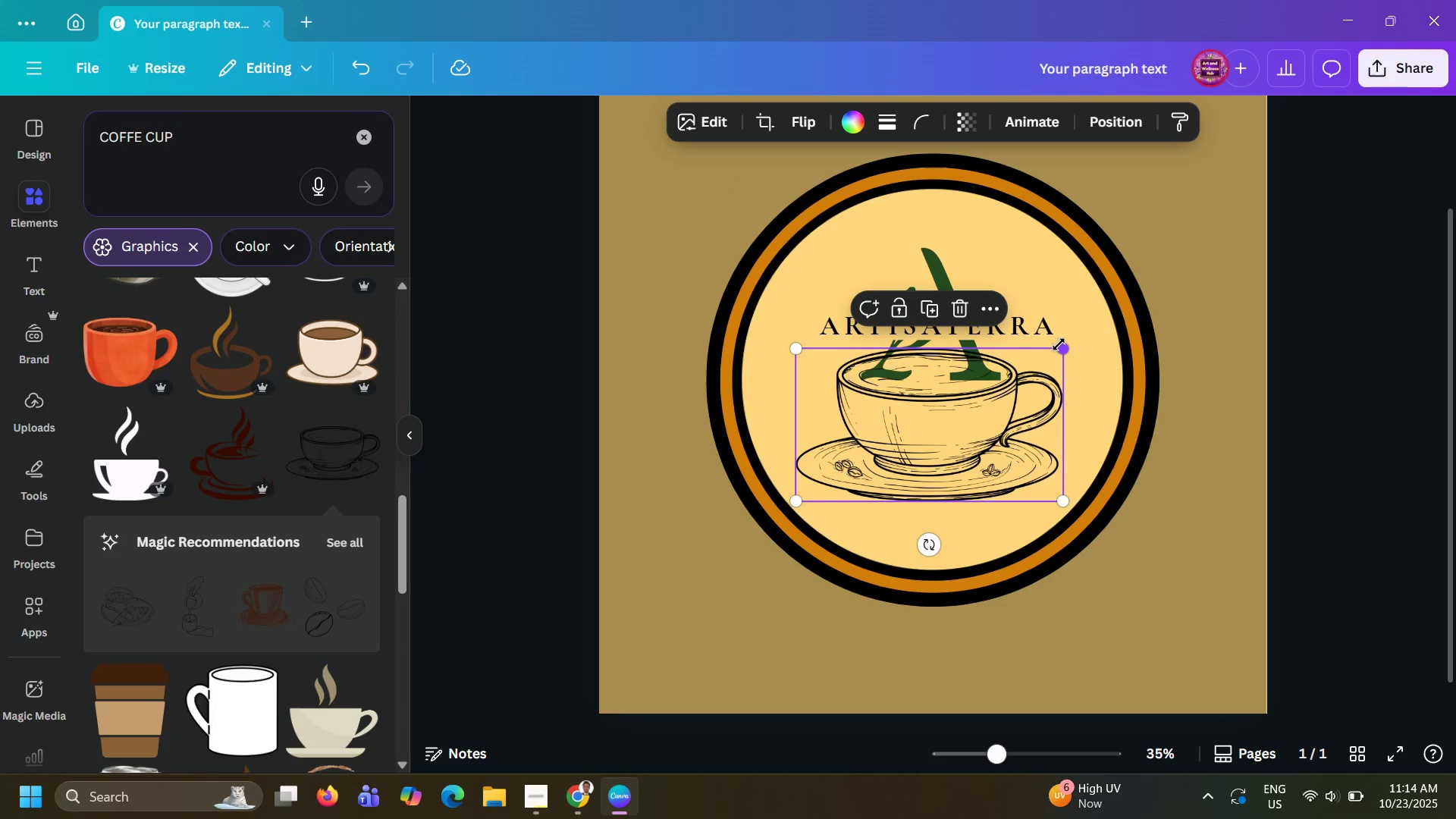 
left_click_drag(start_coordinate=[1059, 344], to_coordinate=[947, 412])
 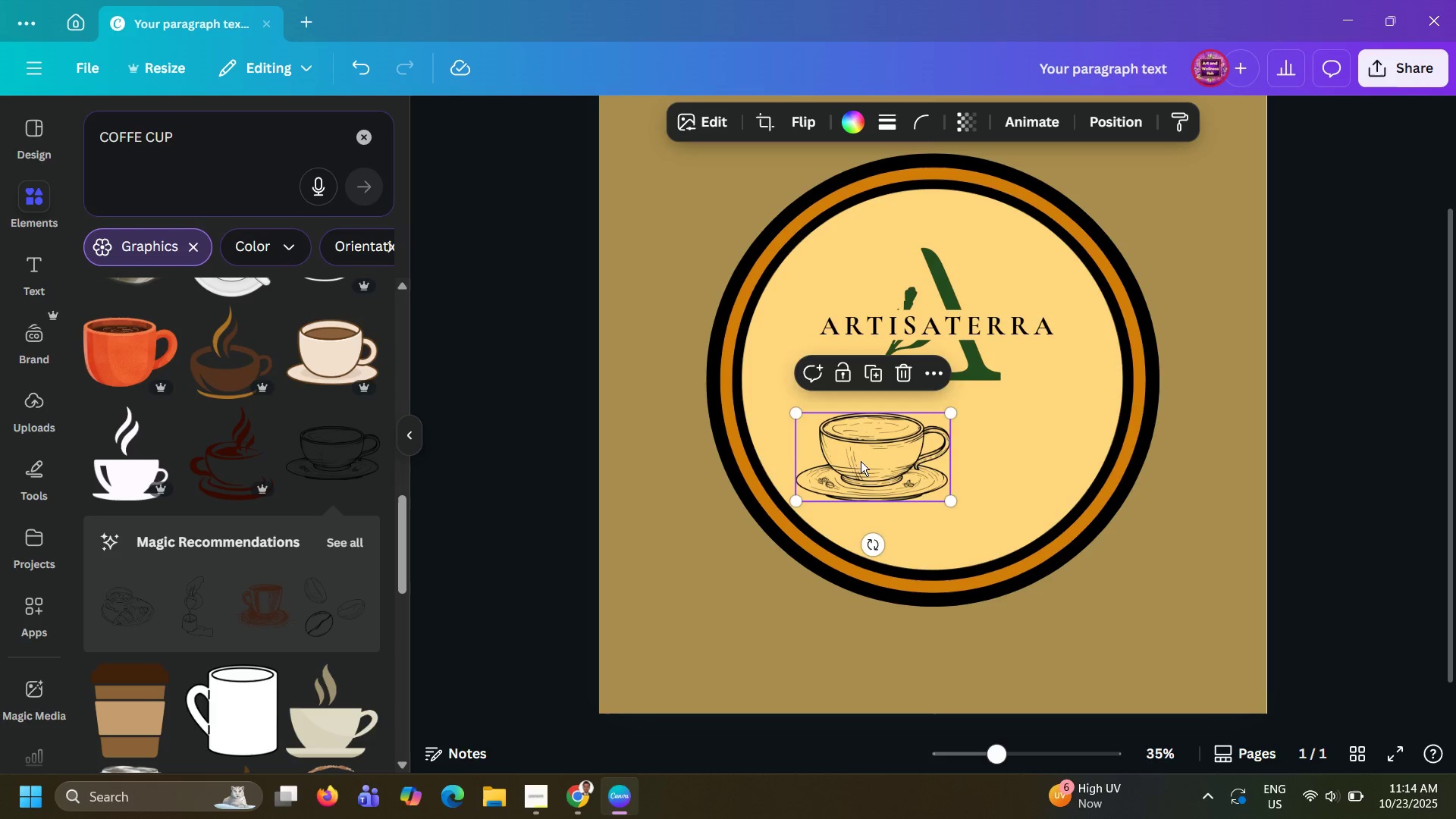 
left_click_drag(start_coordinate=[861, 461], to_coordinate=[921, 437])
 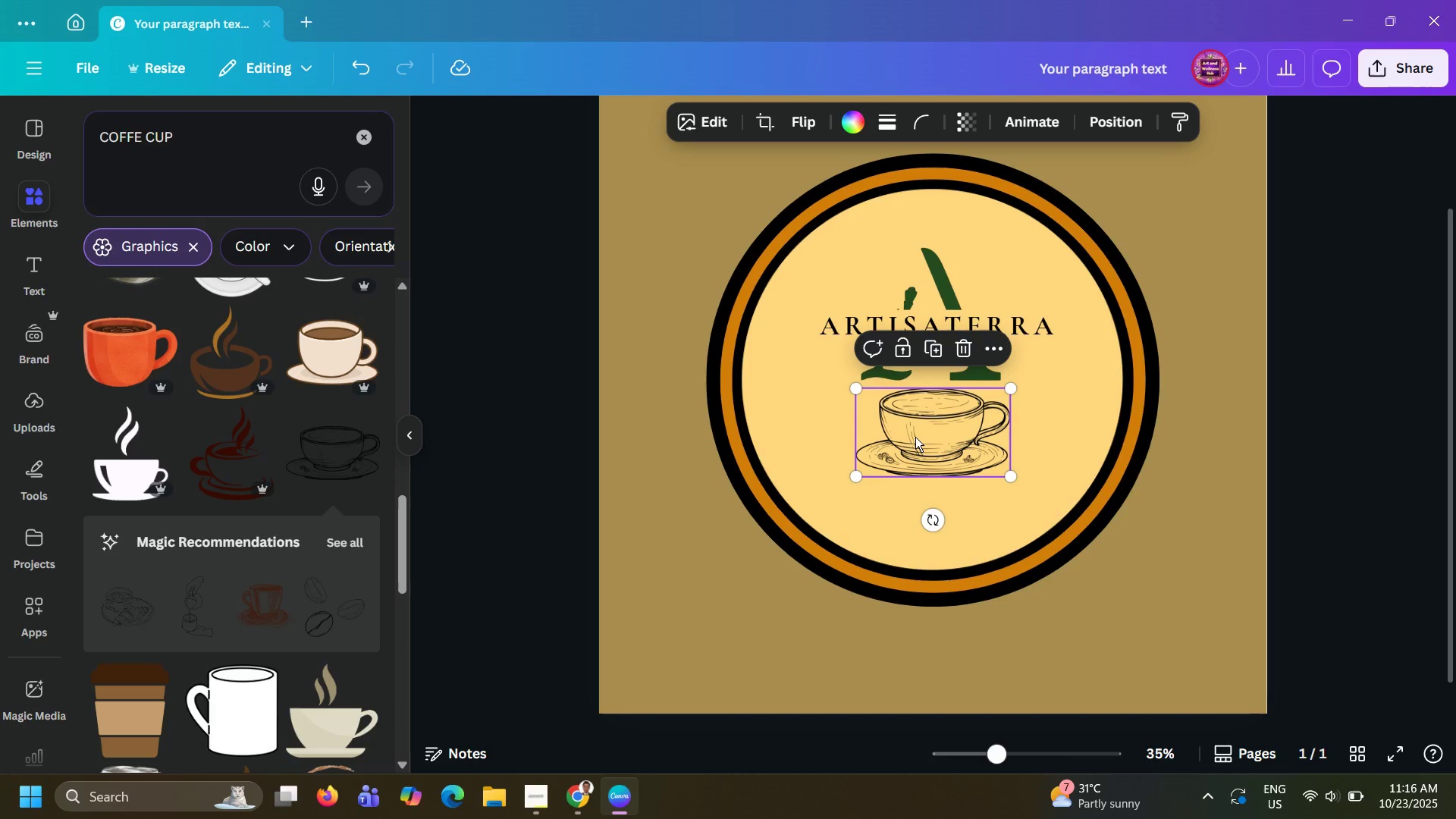 
wait(72.5)
 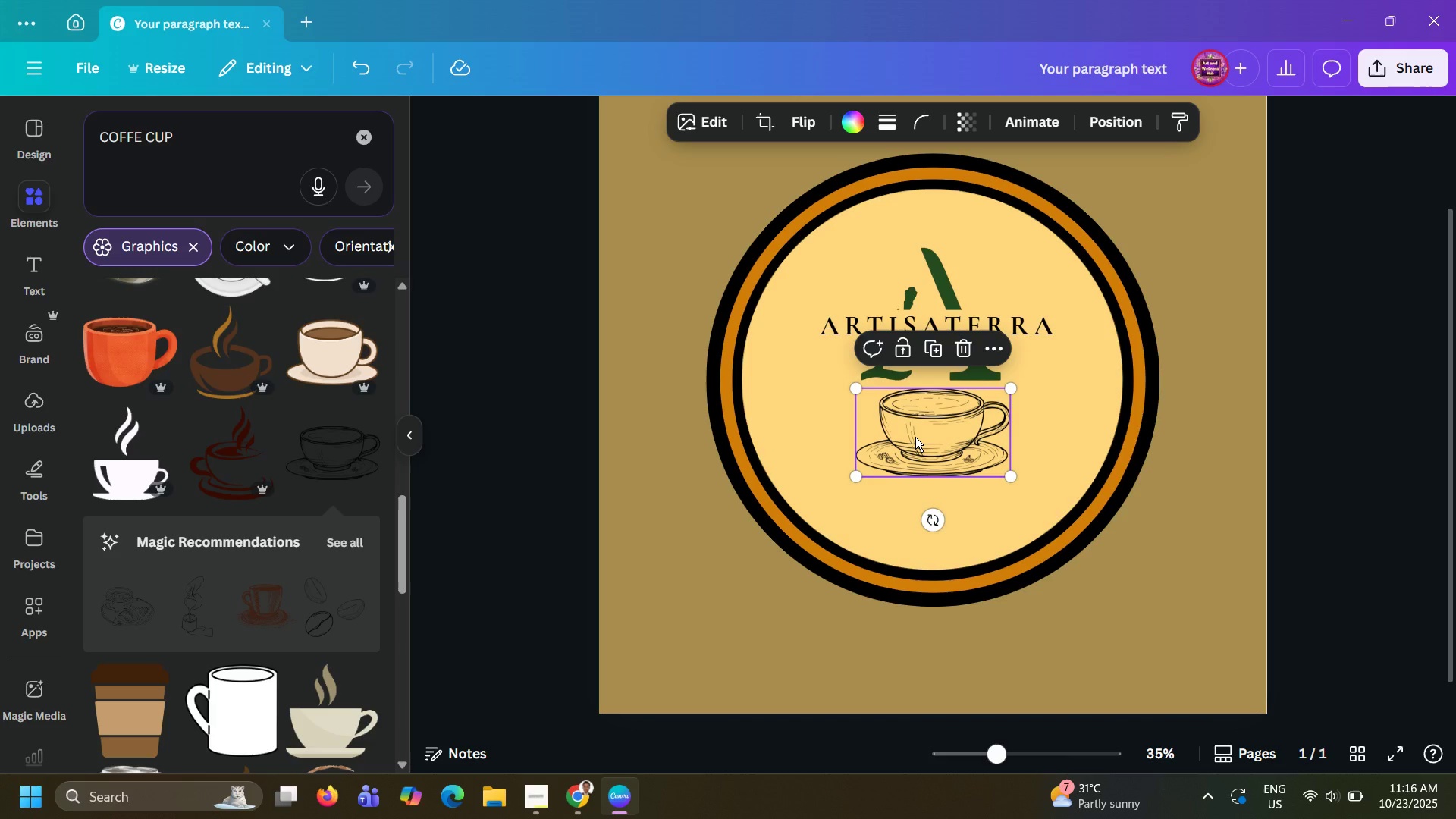 
left_click([47, 406])
 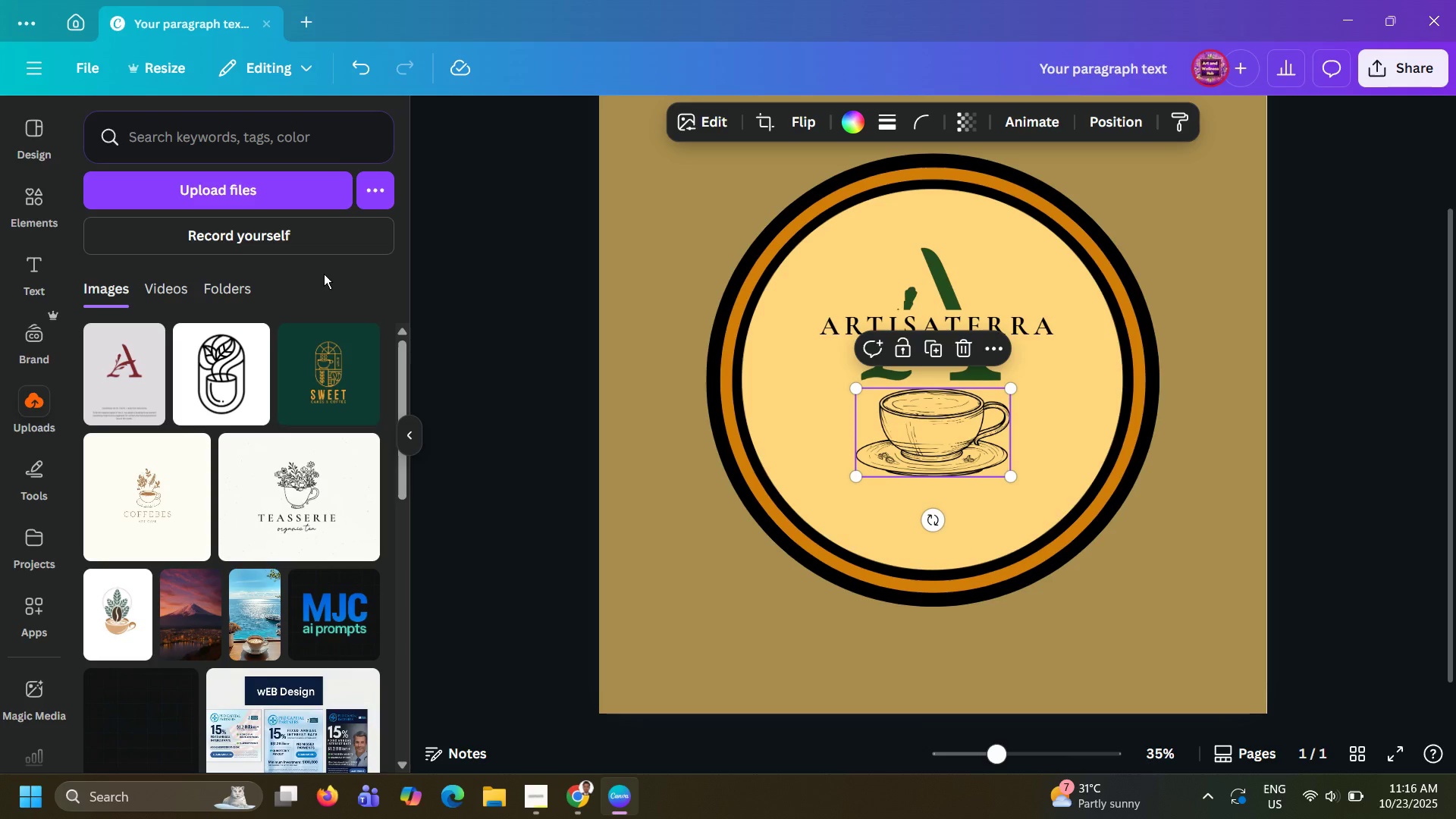 
wait(7.95)
 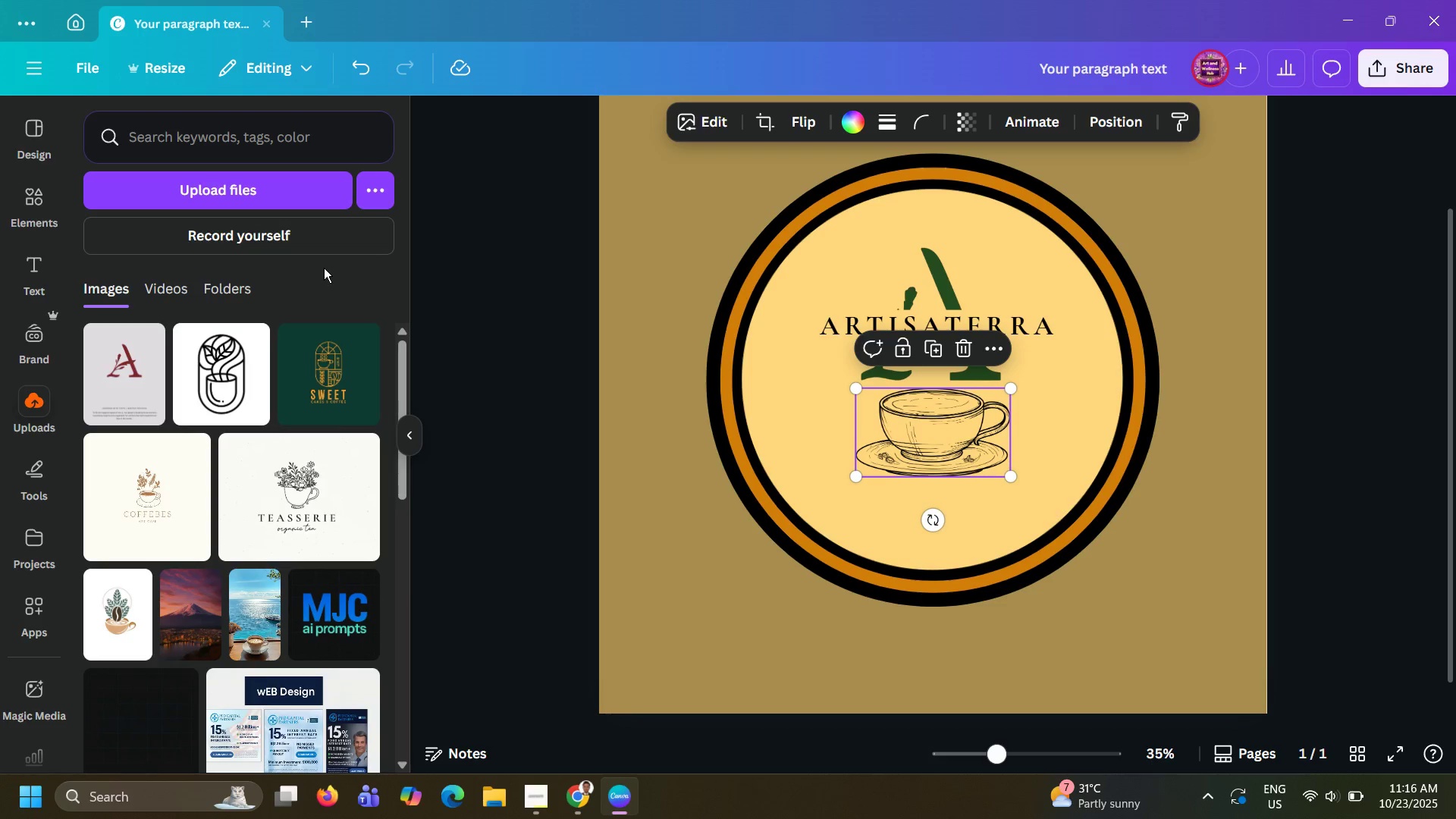 
left_click_drag(start_coordinate=[908, 435], to_coordinate=[910, 341])
 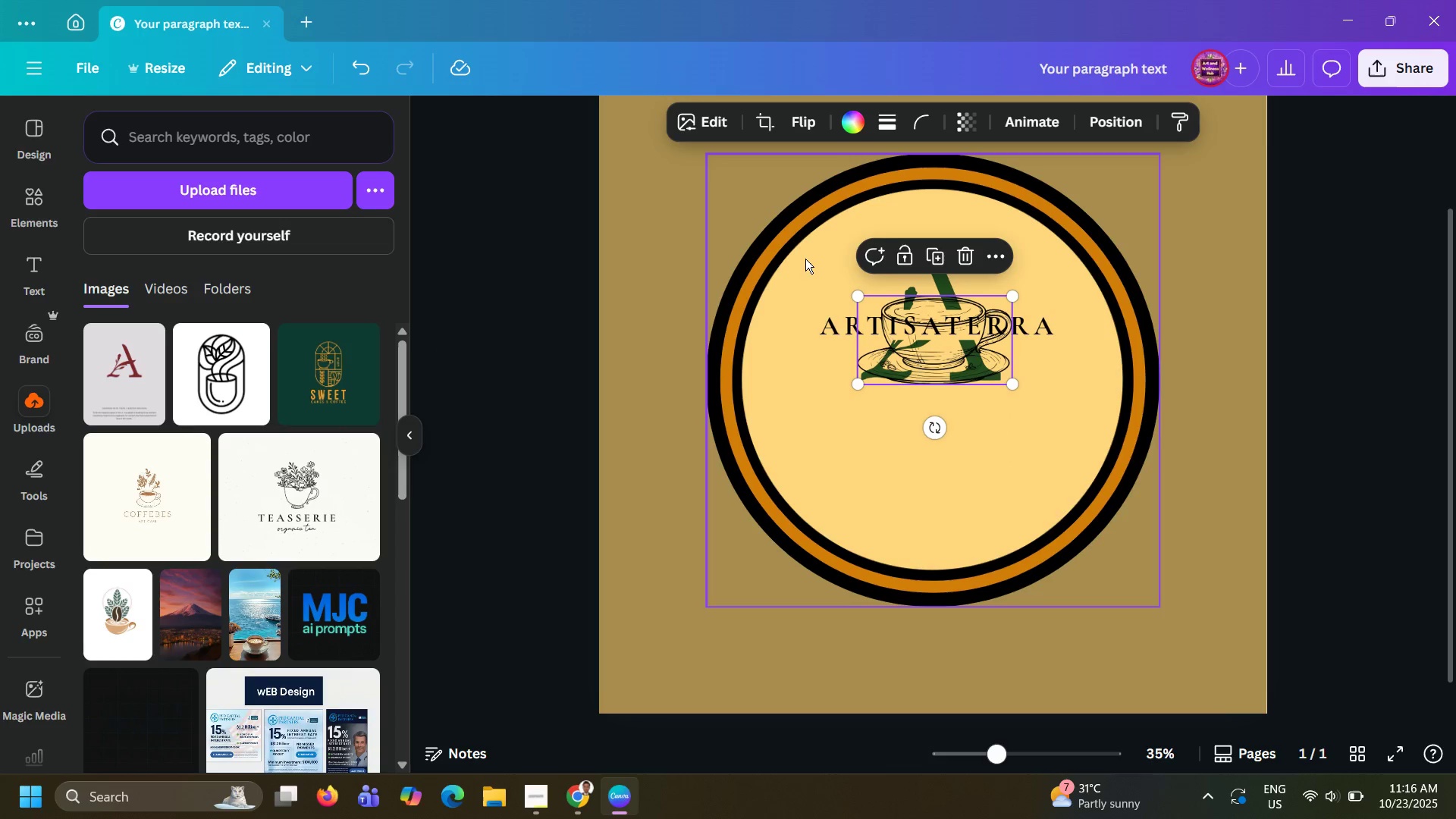 
left_click_drag(start_coordinate=[824, 256], to_coordinate=[864, 301])
 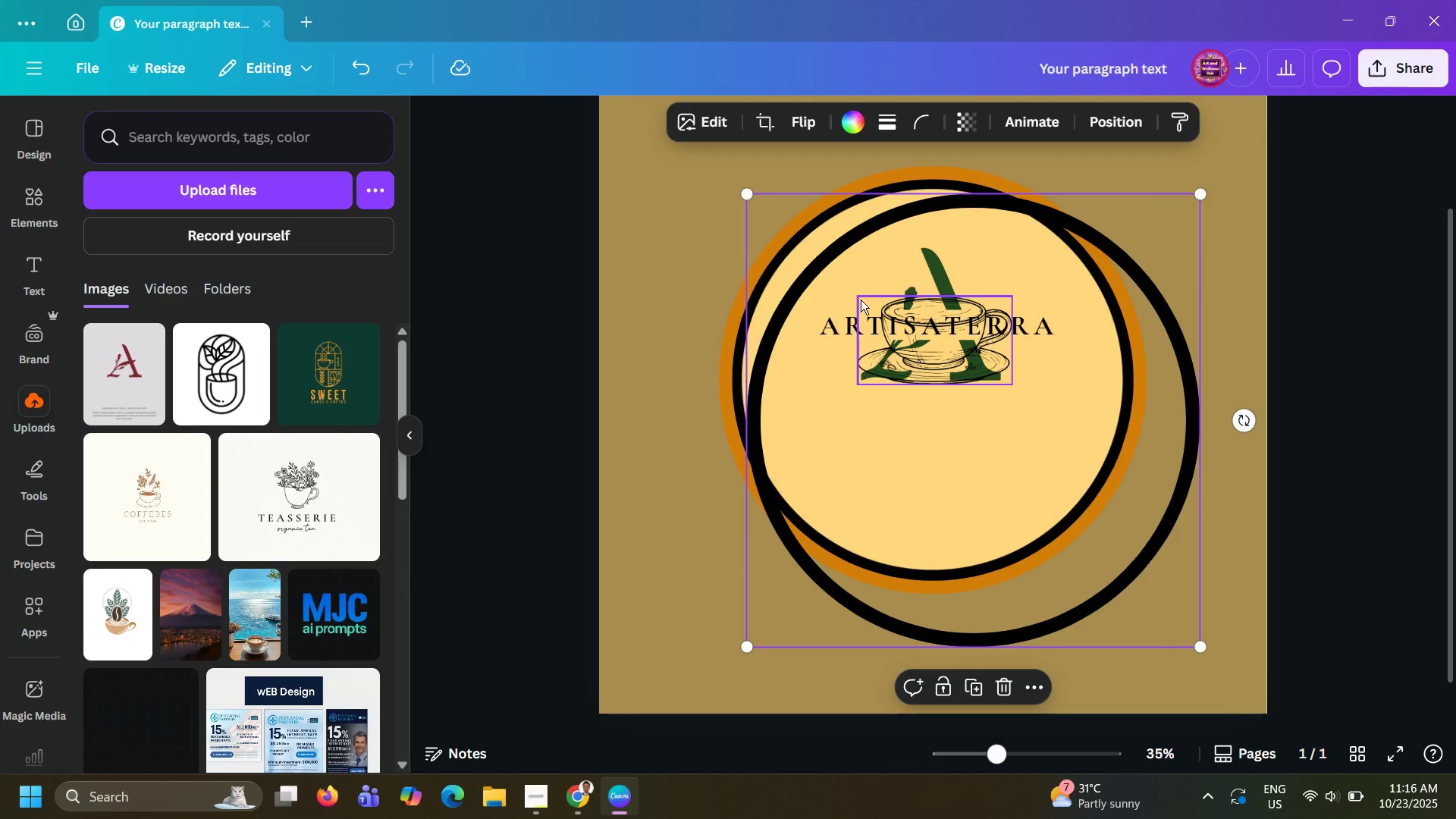 
key(Control+Z)
 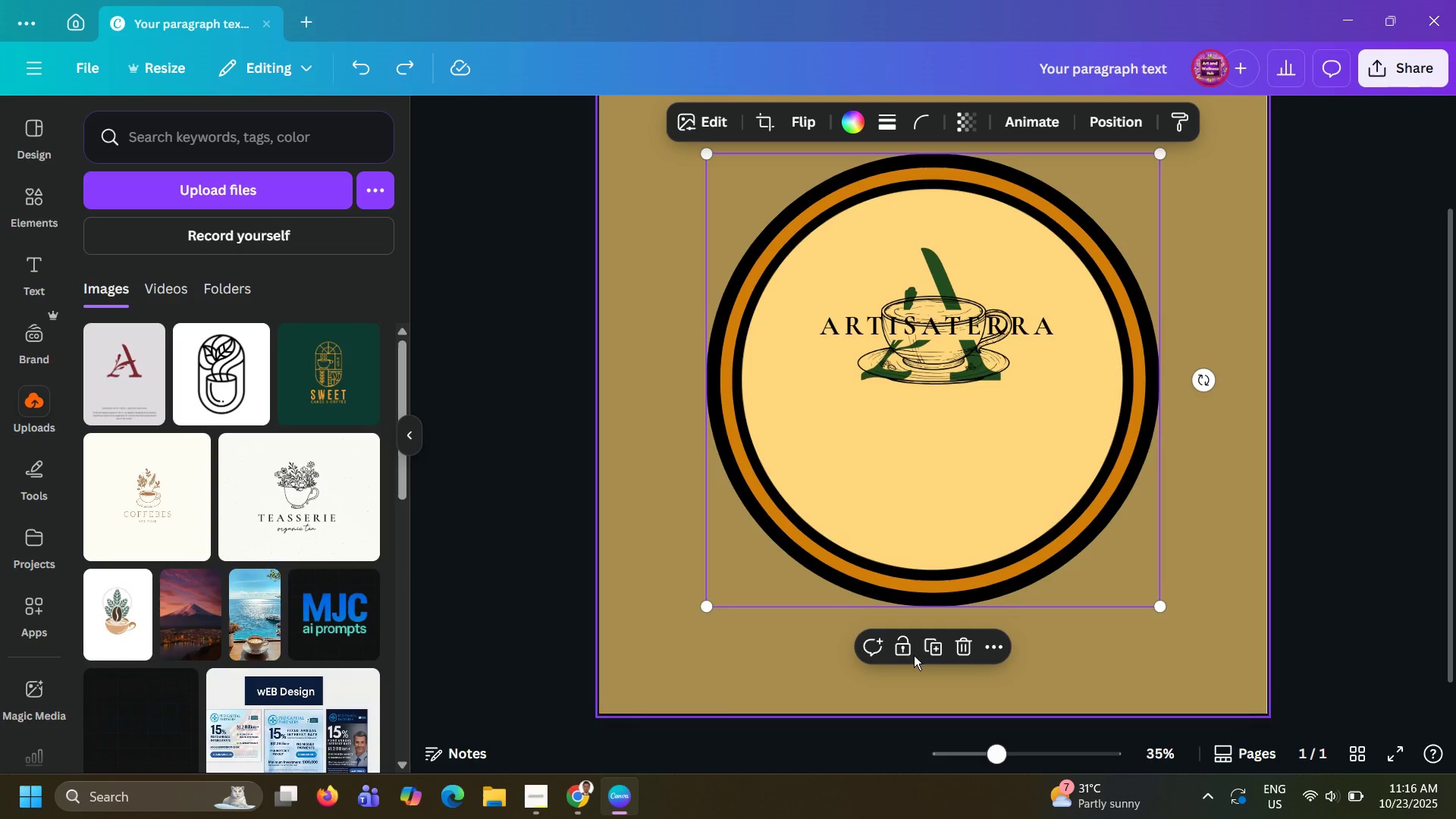 
left_click([913, 645])
 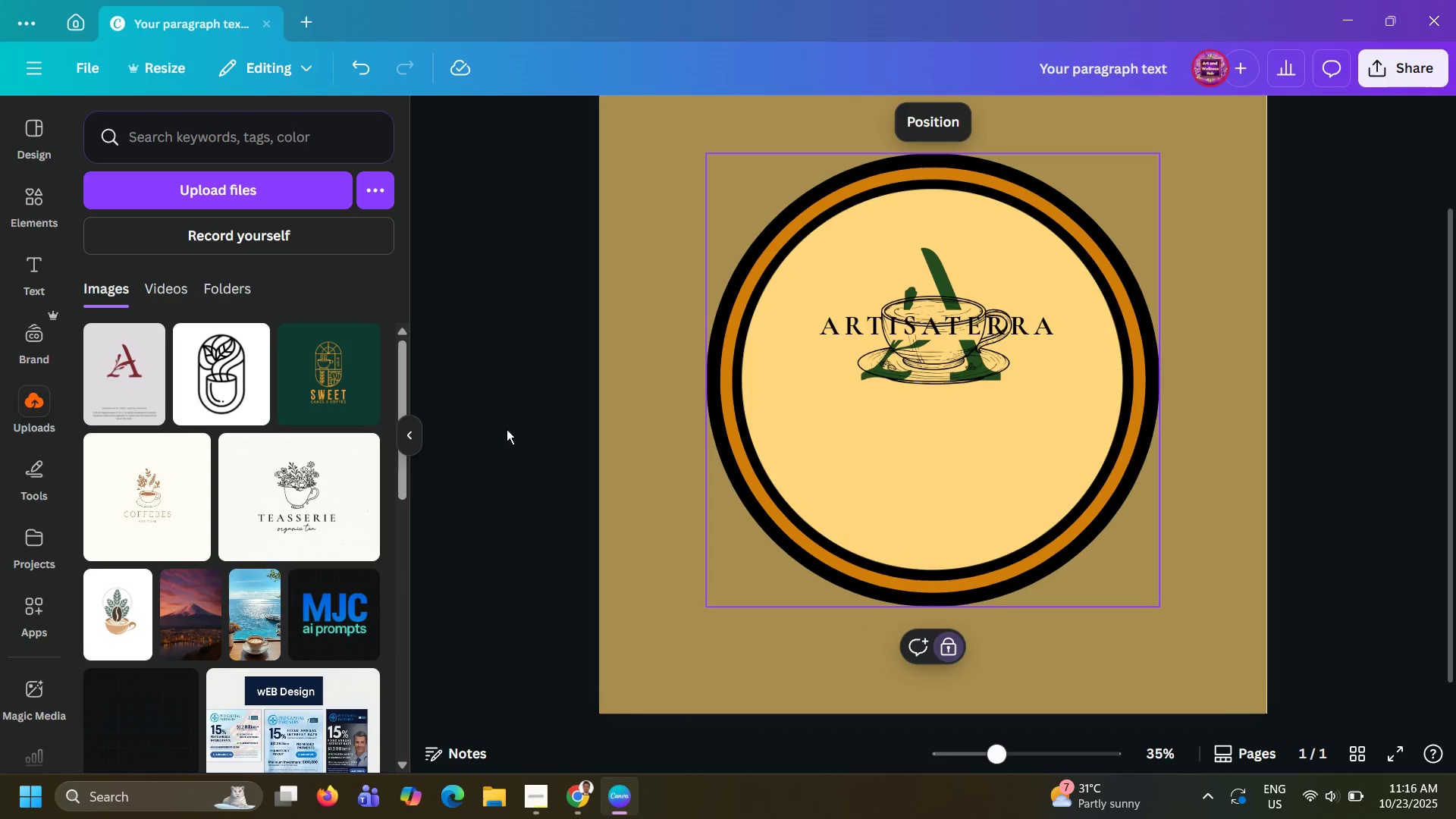 
left_click([497, 426])
 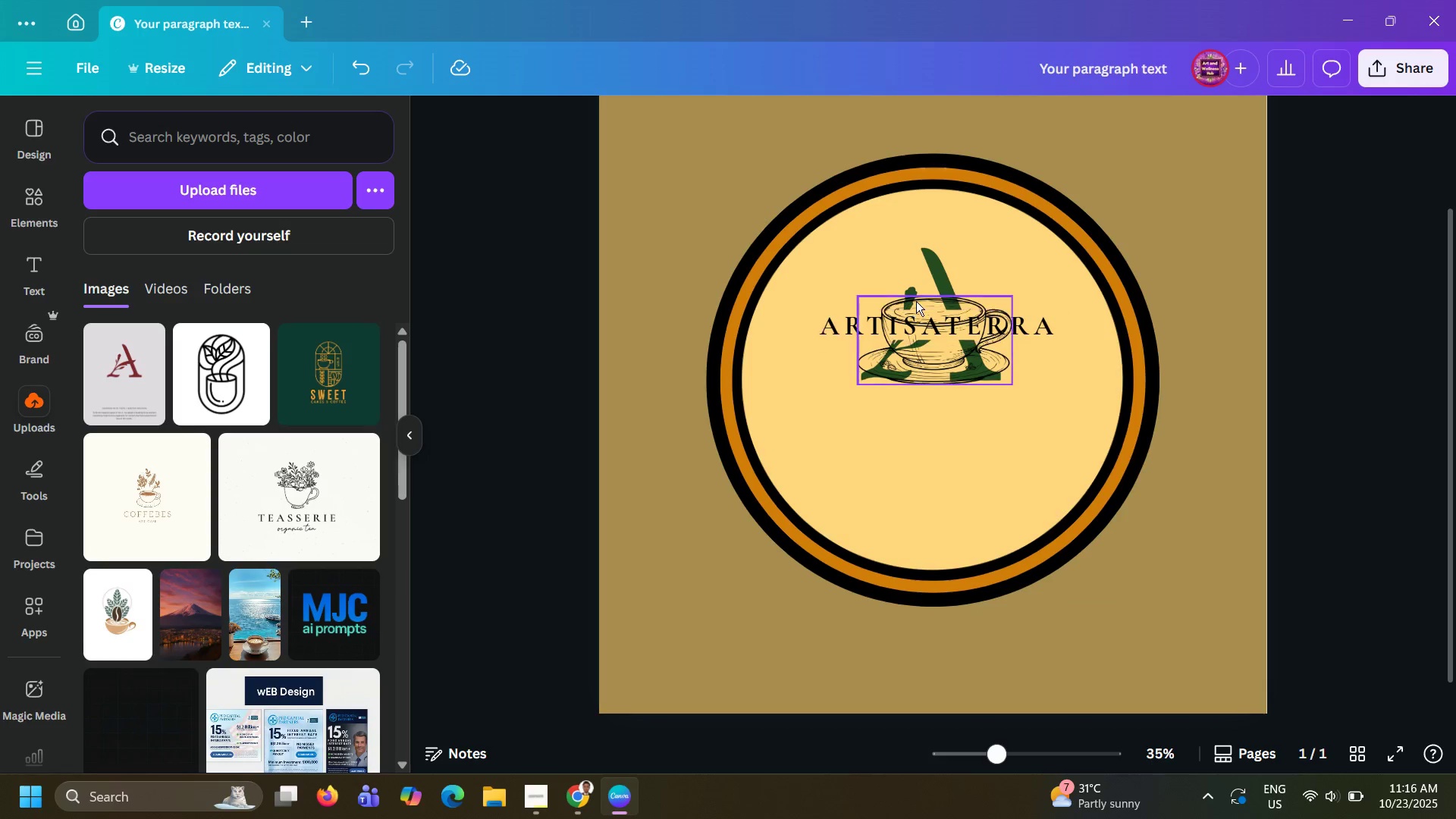 
left_click([916, 301])
 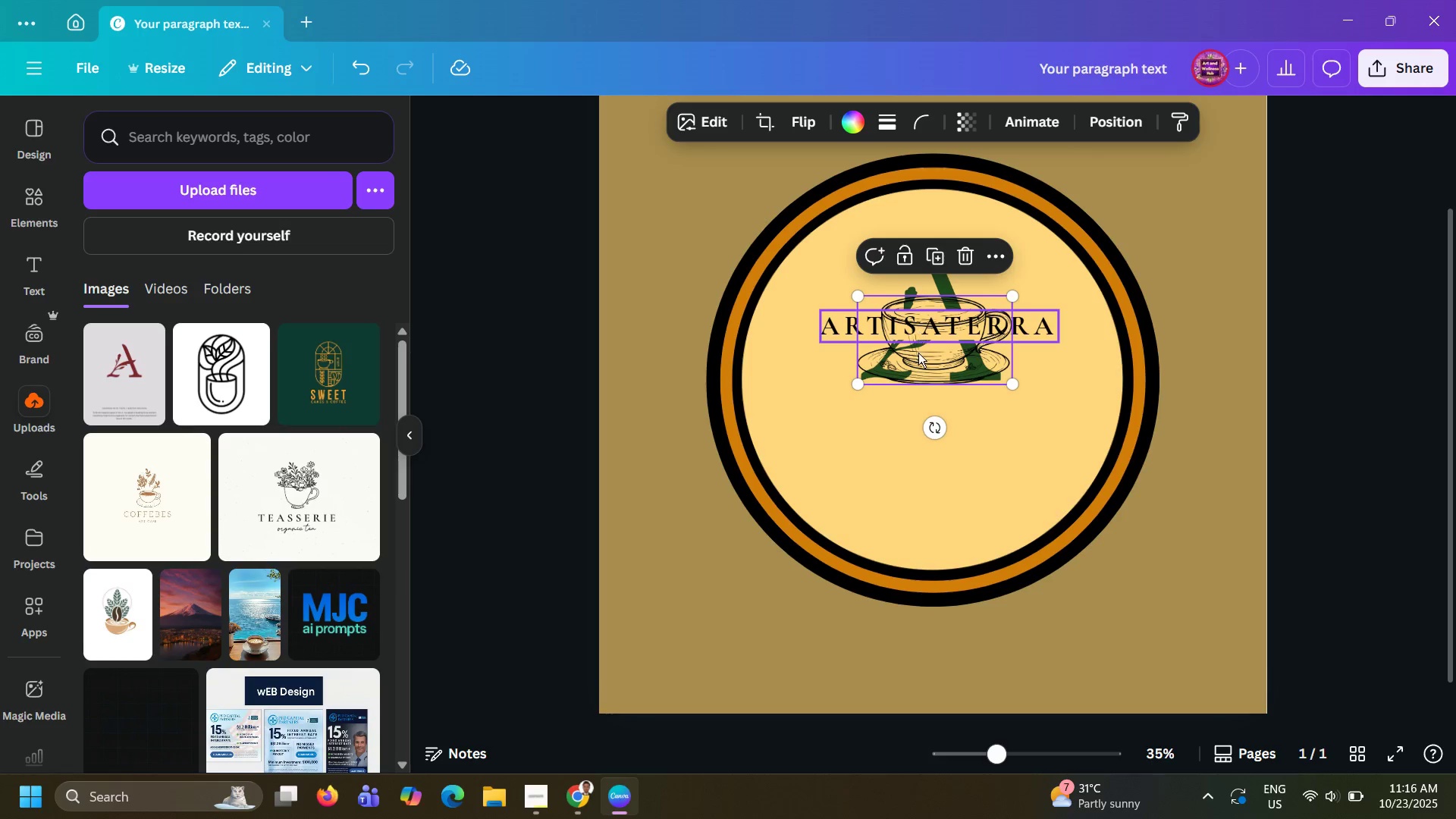 
left_click_drag(start_coordinate=[918, 330], to_coordinate=[902, 359])
 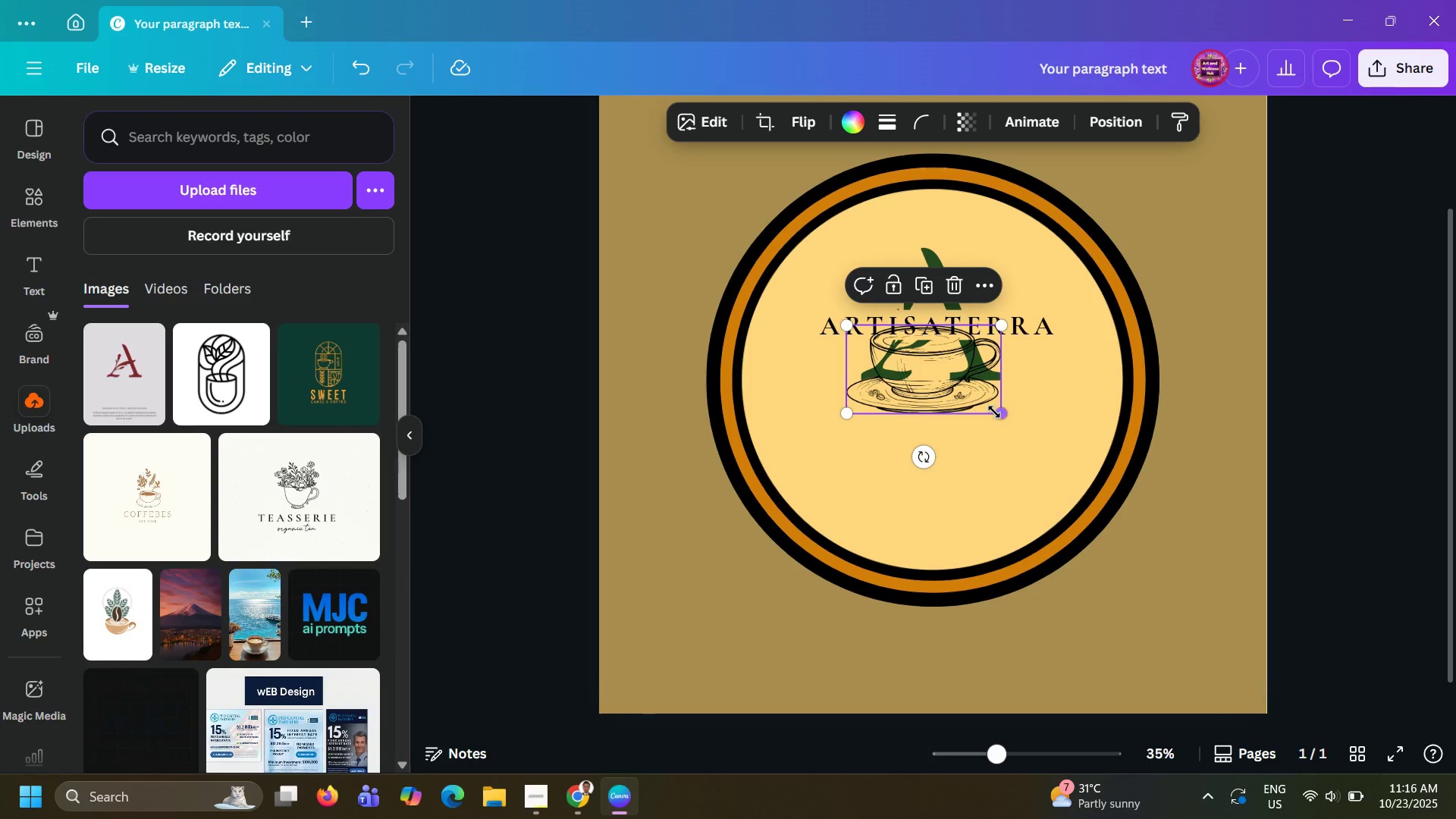 
left_click_drag(start_coordinate=[996, 412], to_coordinate=[1065, 519])
 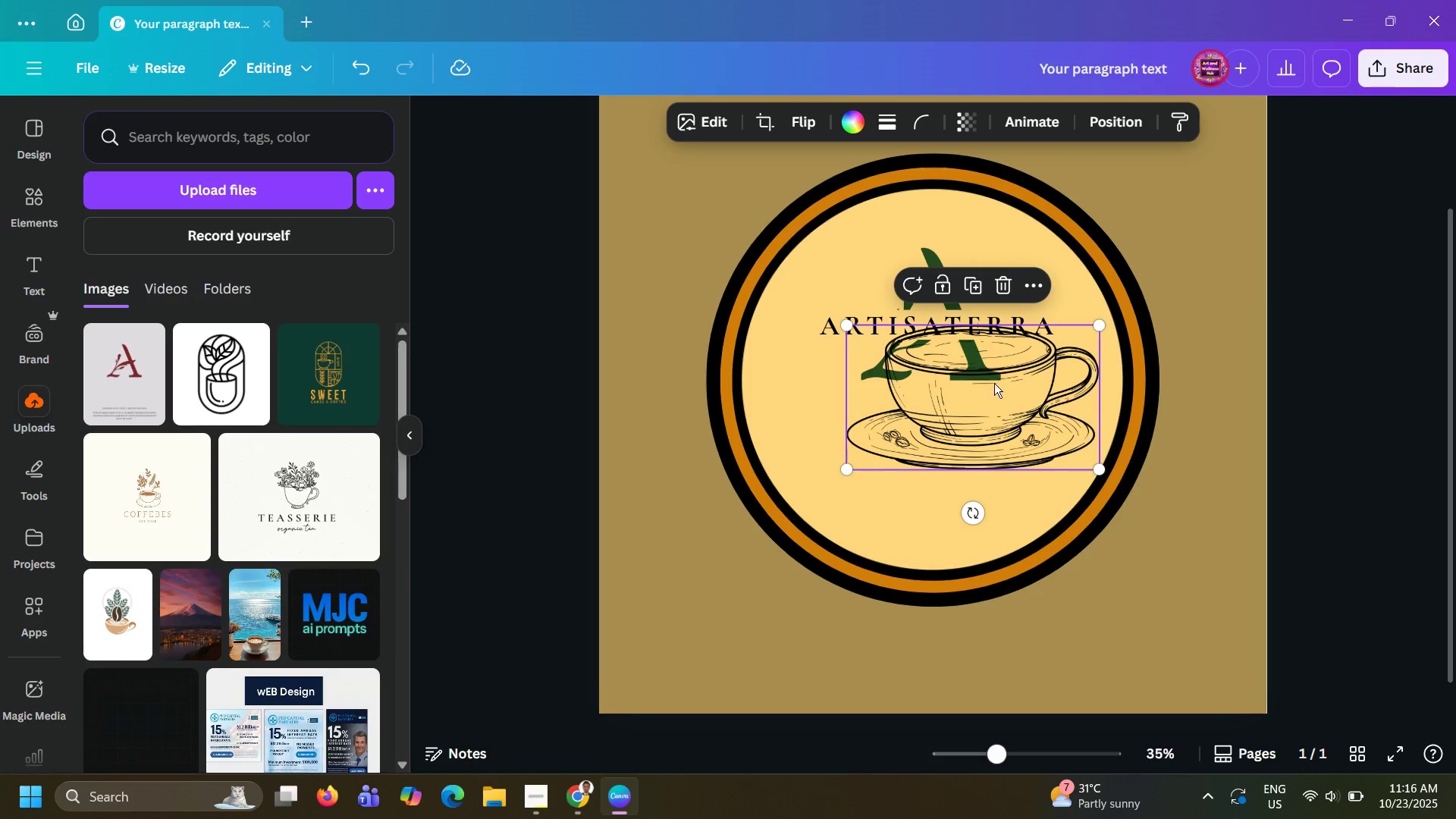 
left_click_drag(start_coordinate=[994, 383], to_coordinate=[956, 428])
 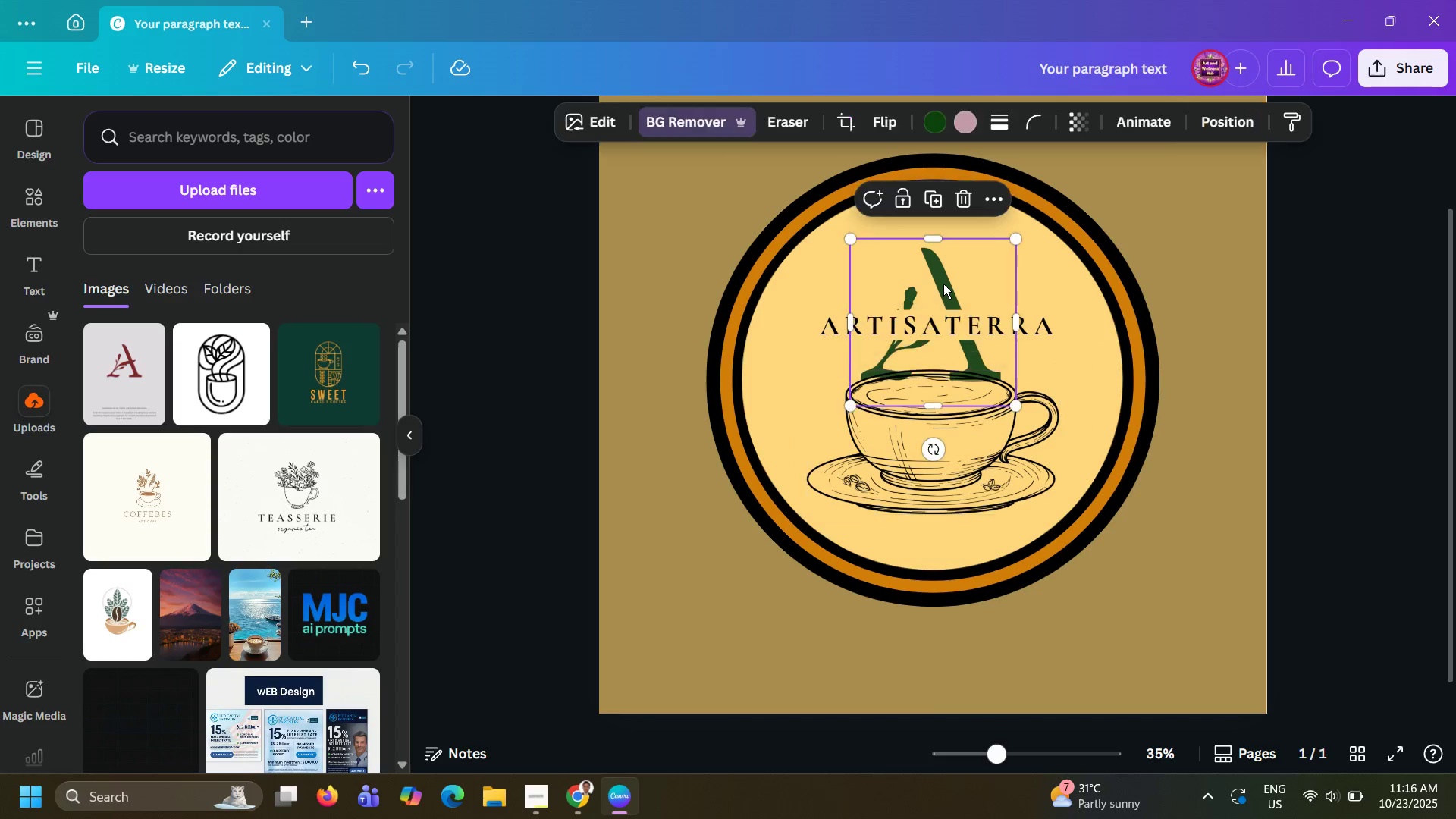 
left_click([943, 284])
 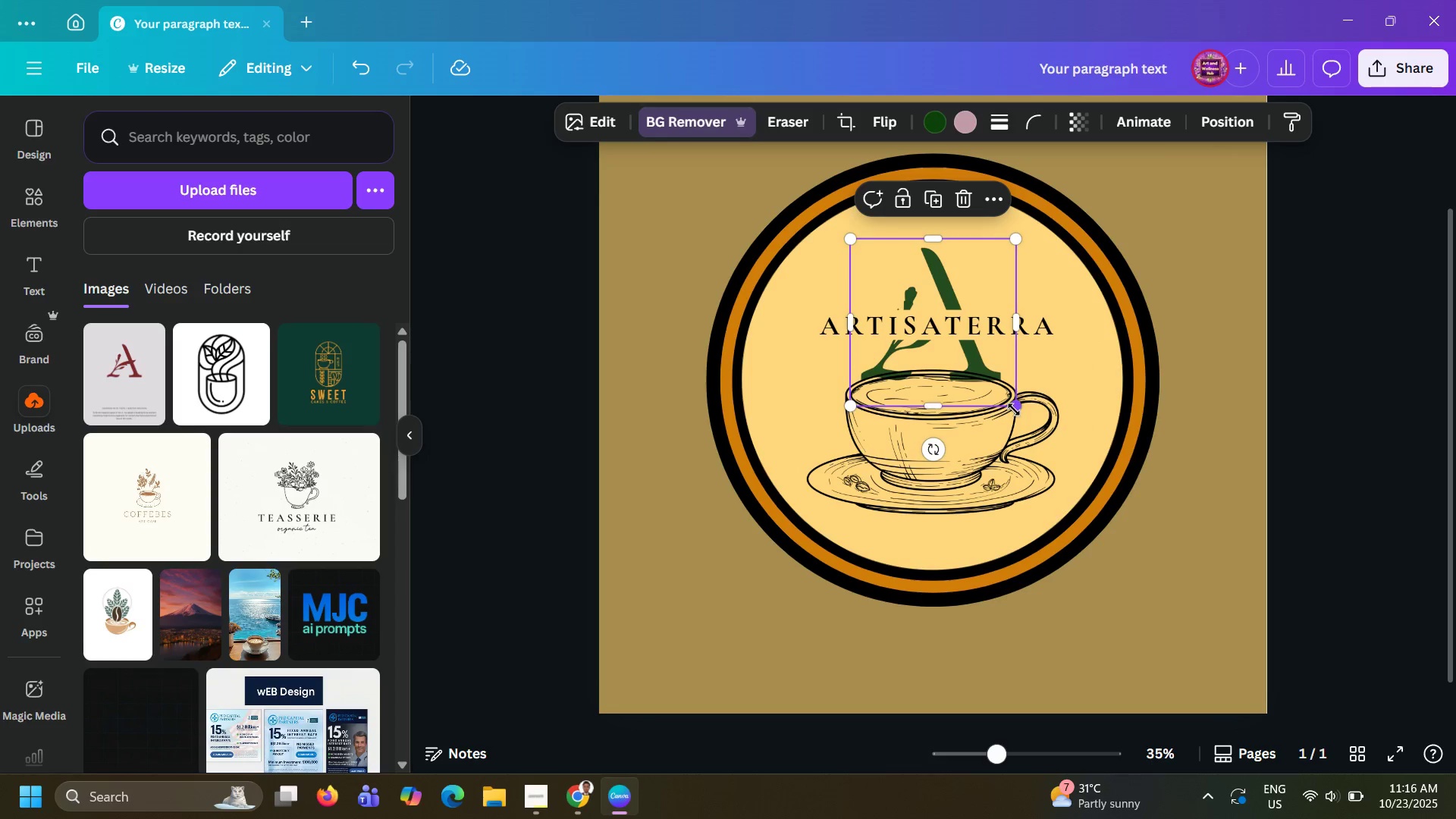 
left_click_drag(start_coordinate=[1014, 410], to_coordinate=[1091, 567])
 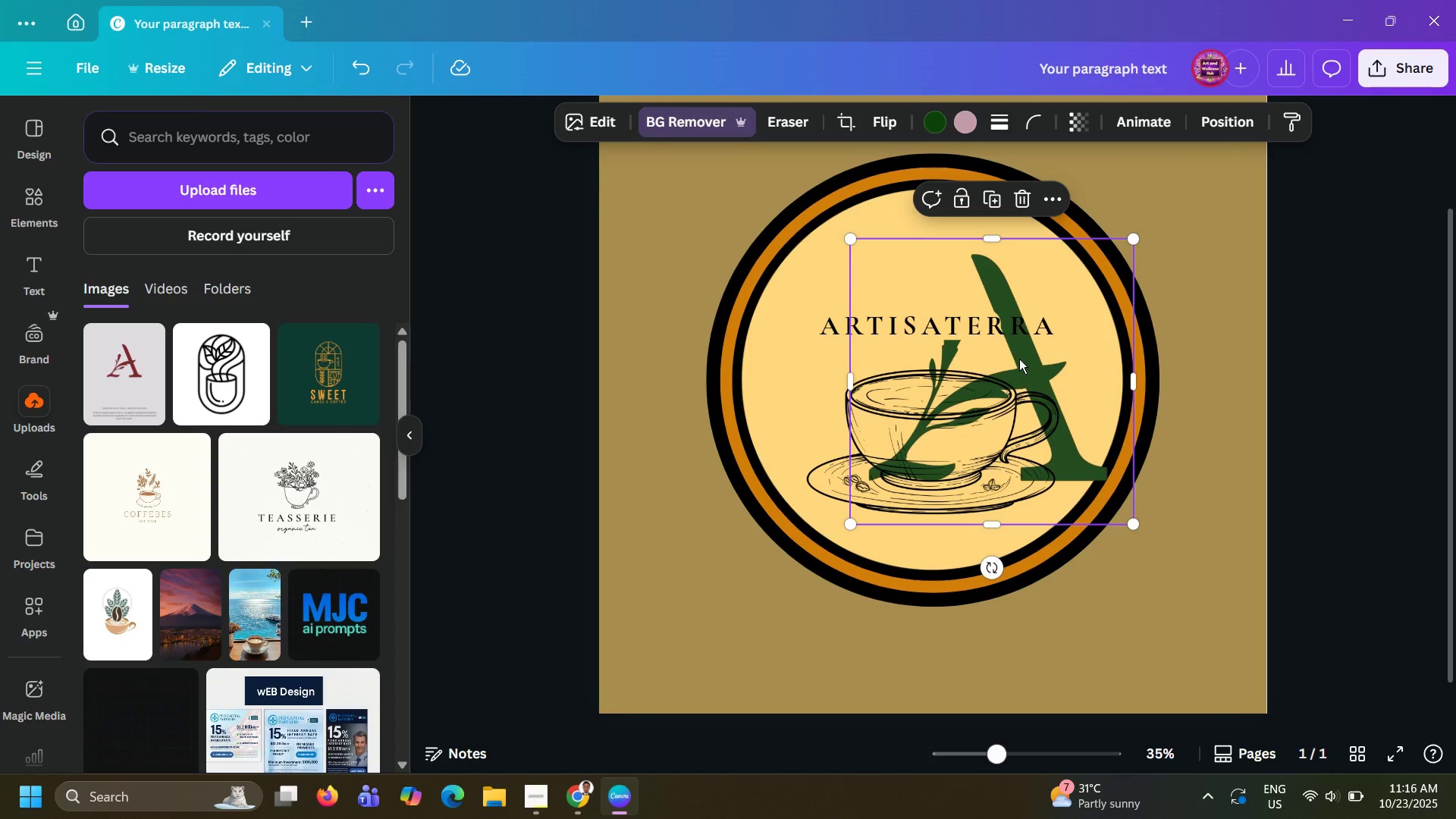 
left_click_drag(start_coordinate=[1019, 359], to_coordinate=[962, 358])
 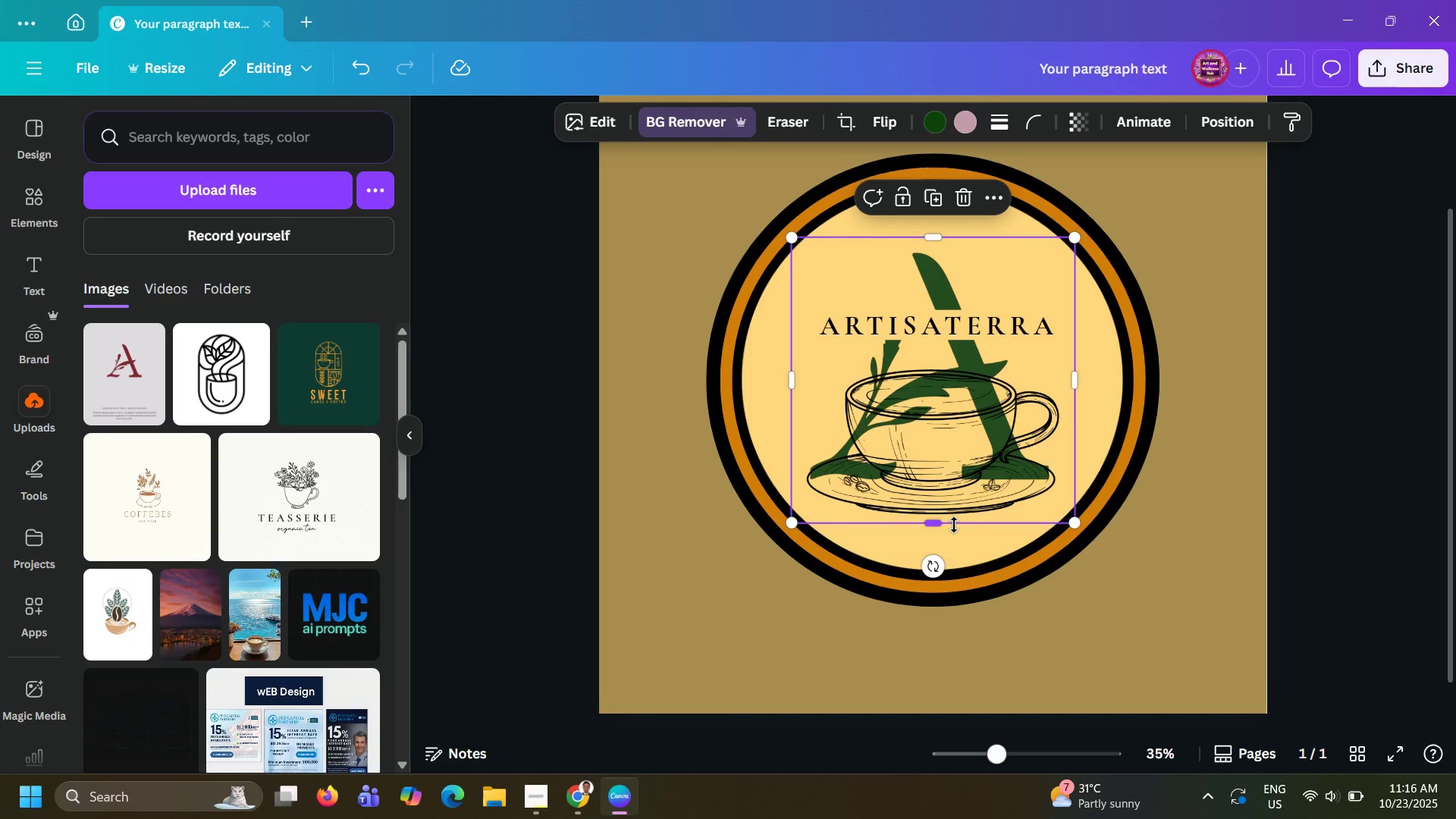 
left_click([954, 525])
 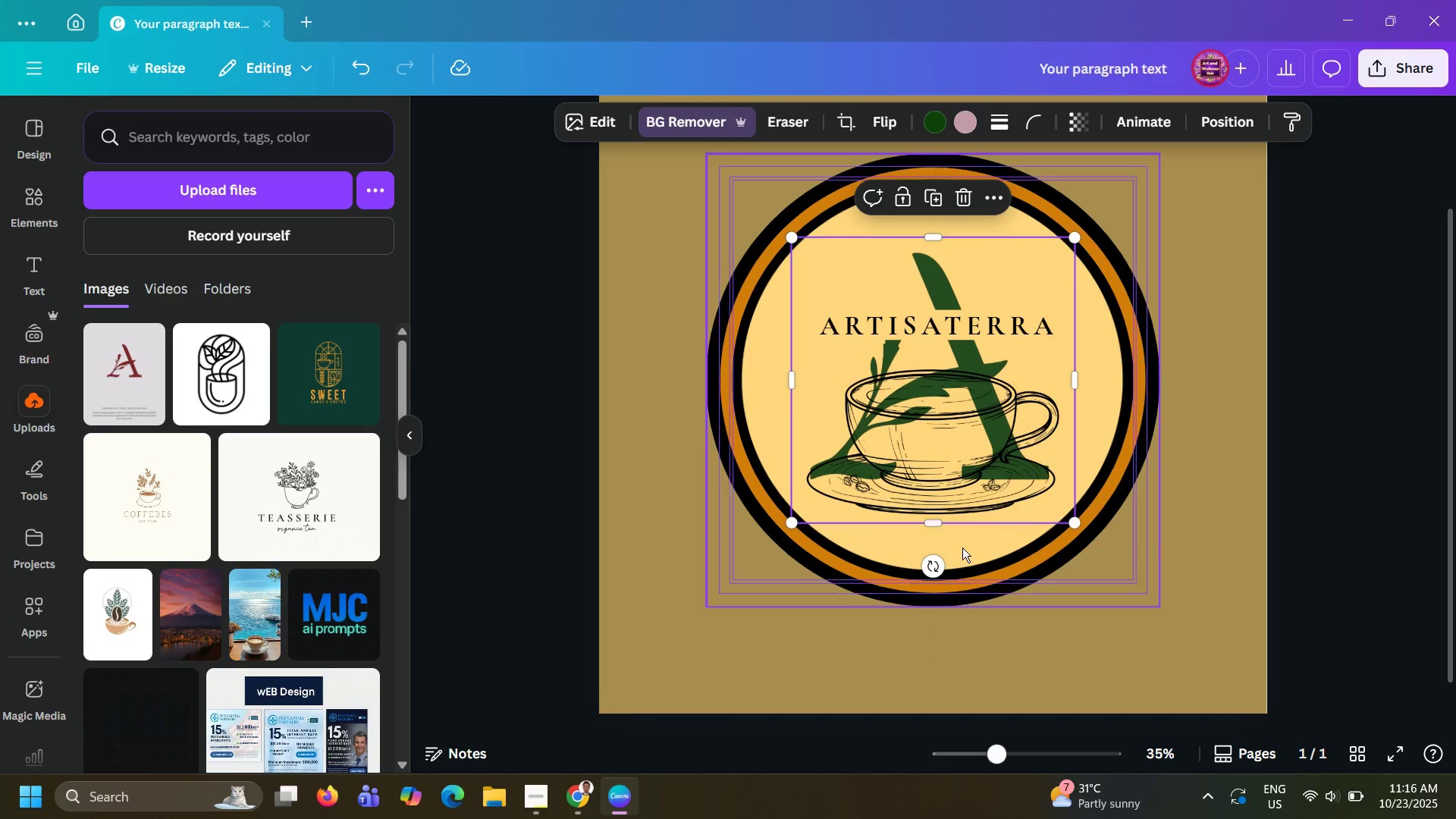 
left_click([962, 548])
 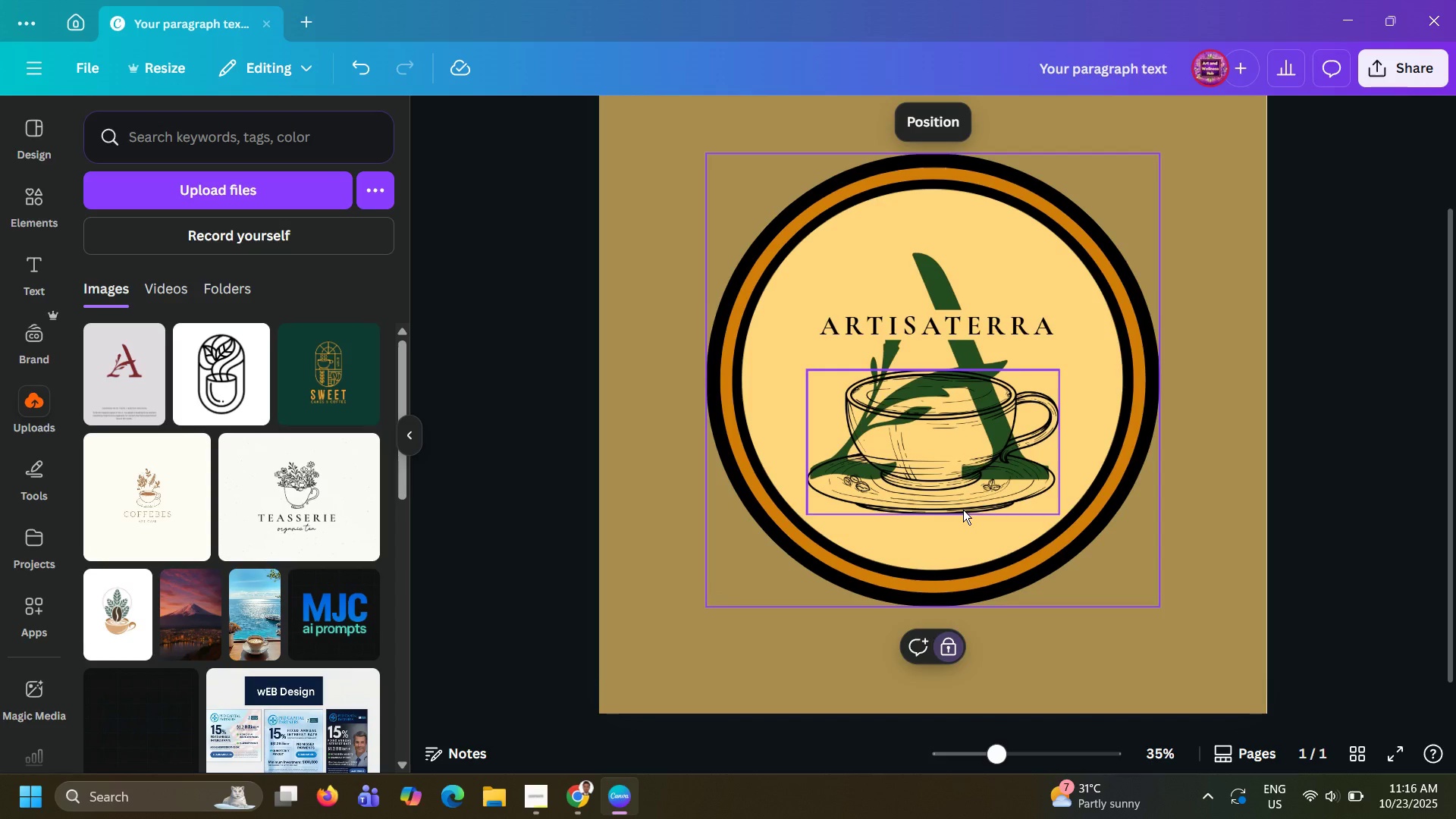 
left_click_drag(start_coordinate=[963, 510], to_coordinate=[966, 478])
 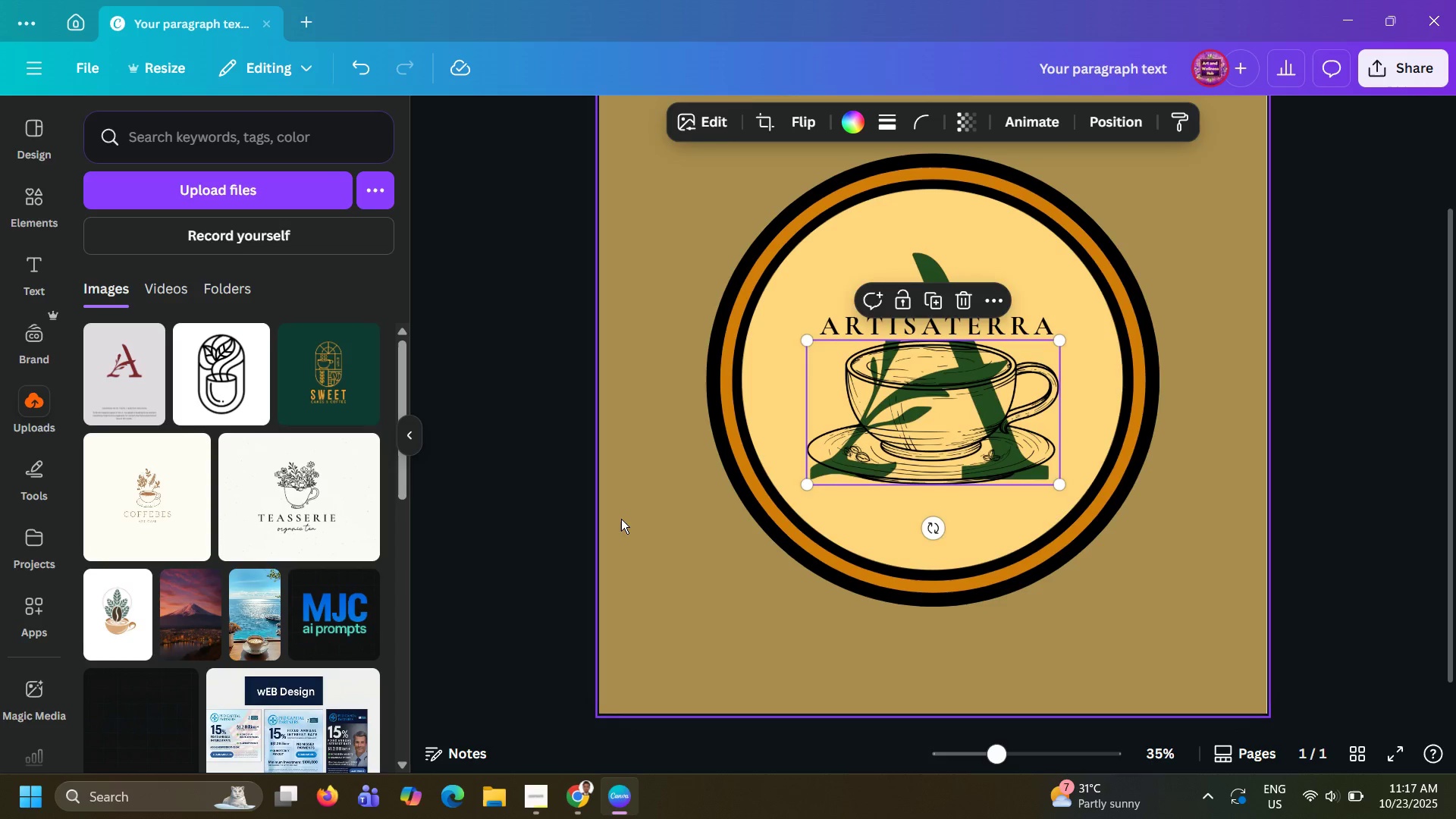 
left_click([621, 519])
 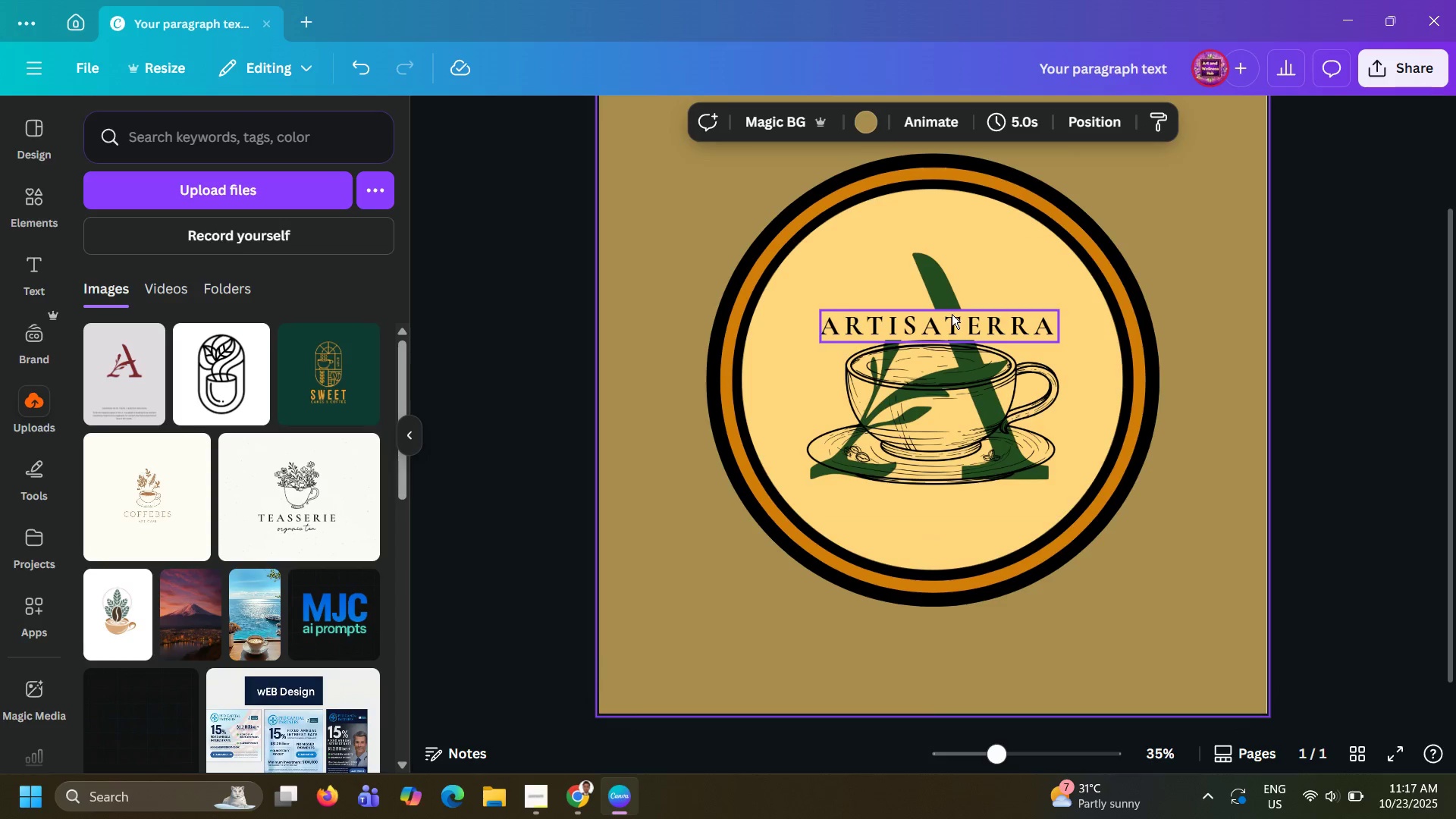 
left_click([952, 314])
 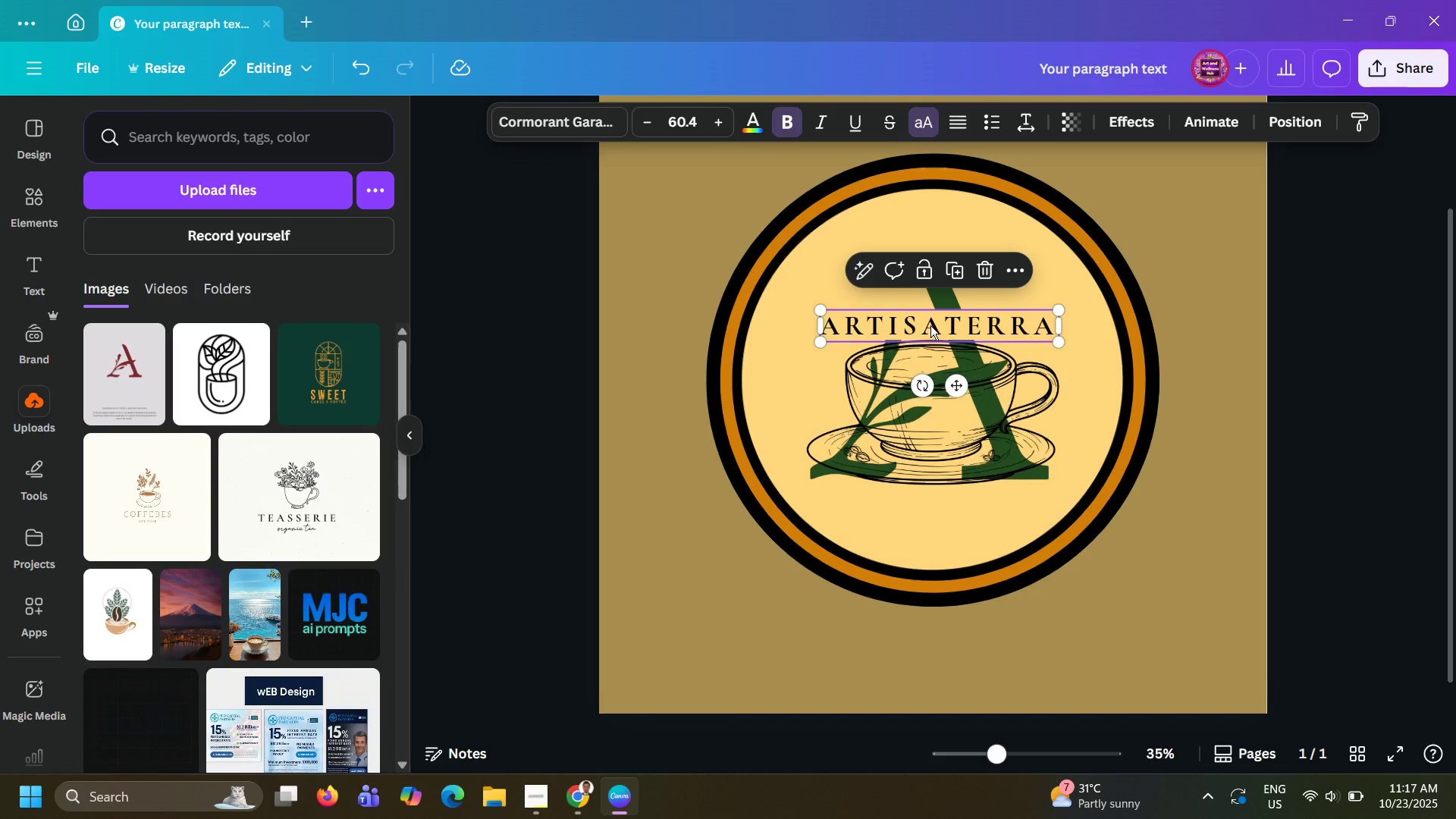 
left_click_drag(start_coordinate=[930, 325], to_coordinate=[629, 276])
 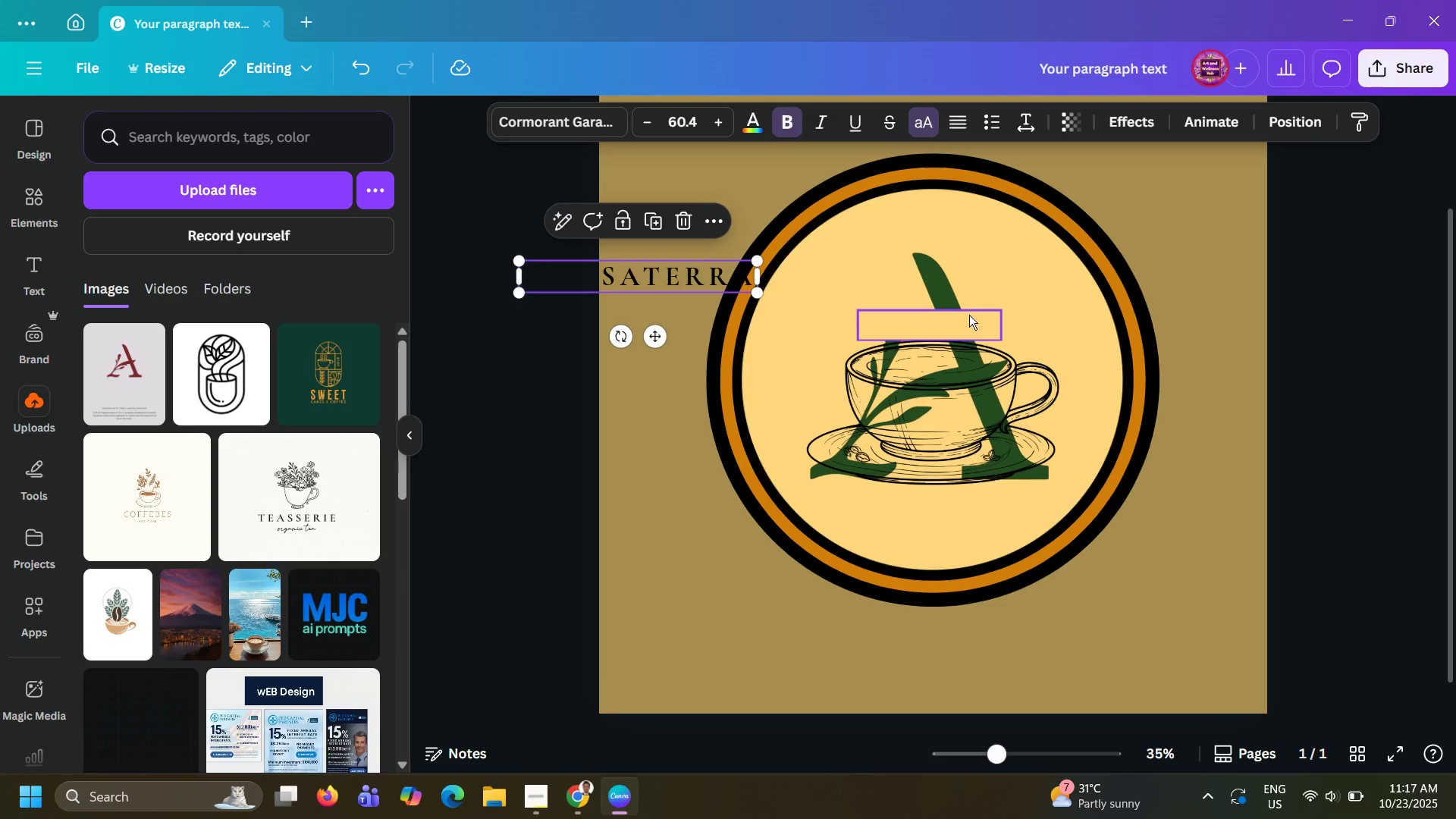 
left_click_drag(start_coordinate=[968, 315], to_coordinate=[792, 614])
 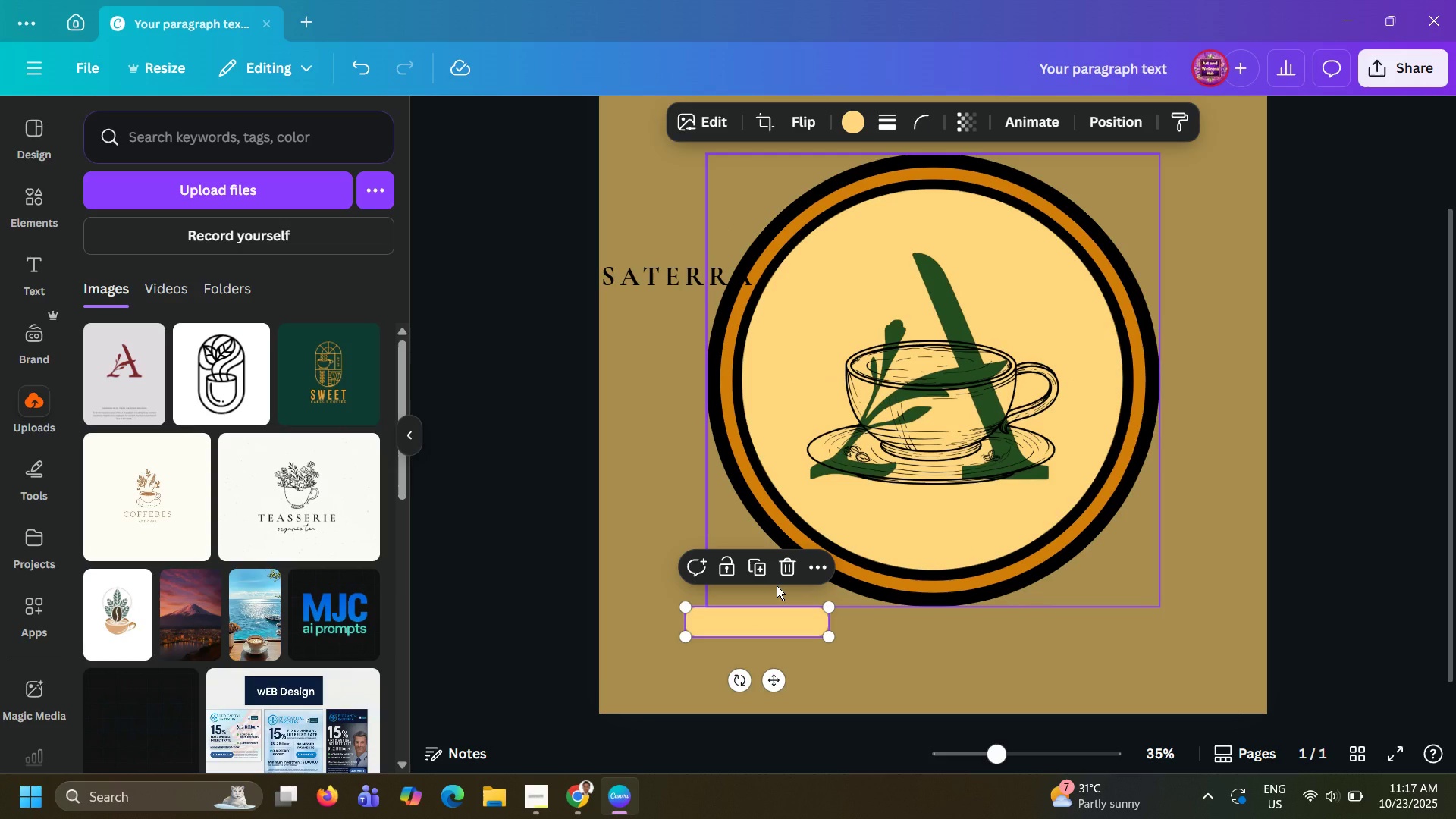 
wait(22.07)
 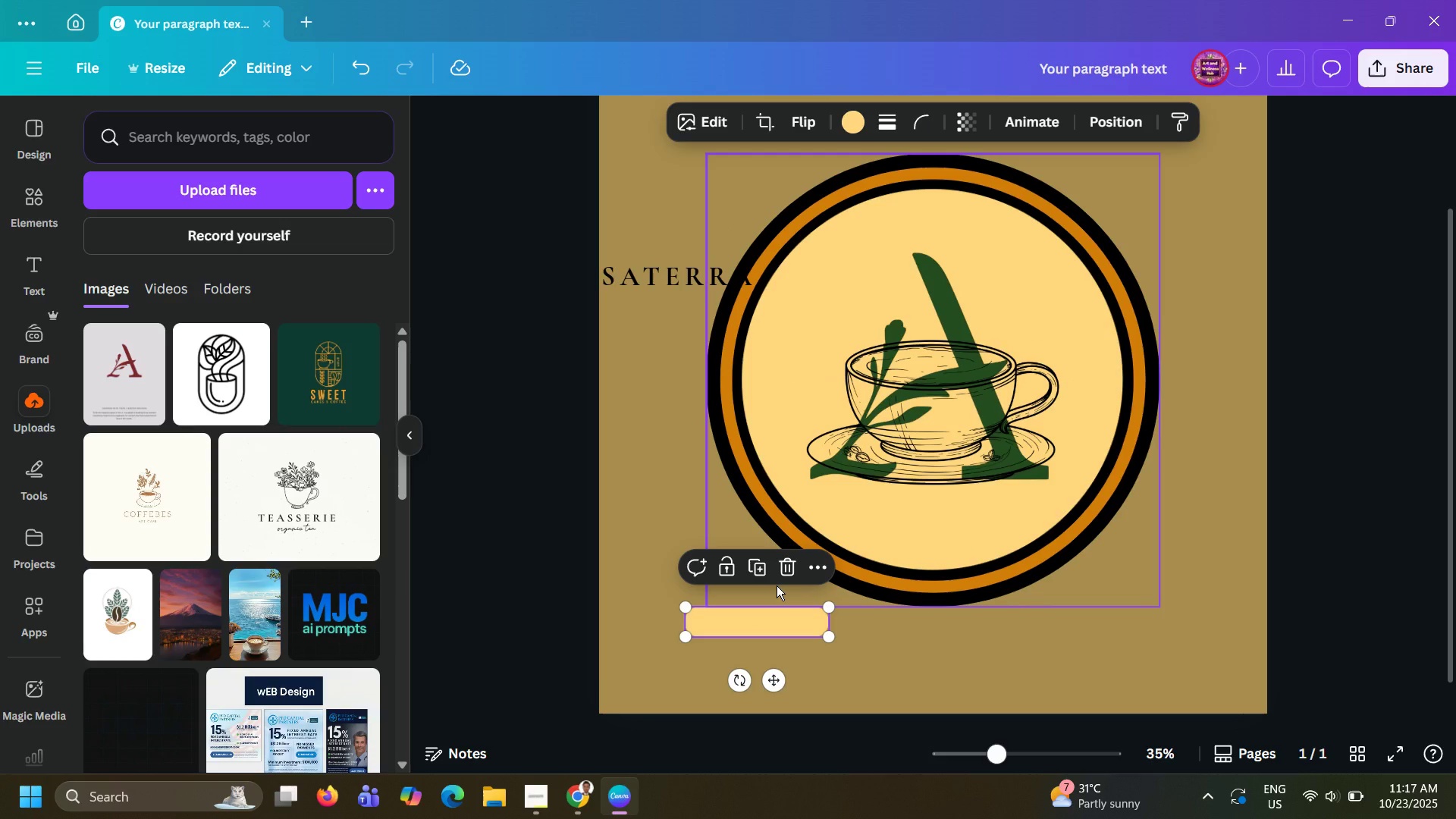 
left_click([804, 118])
 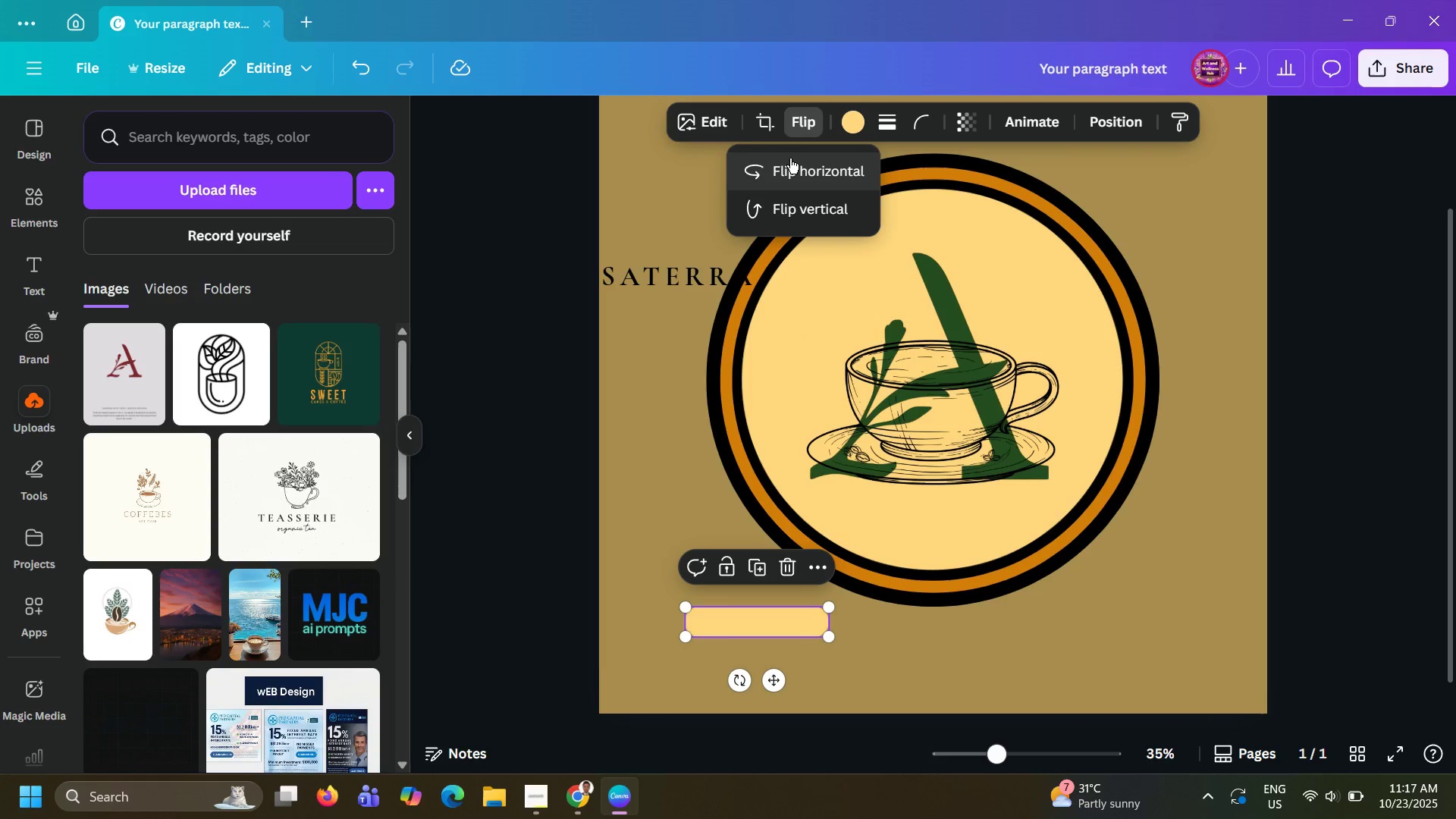 
left_click([790, 158])
 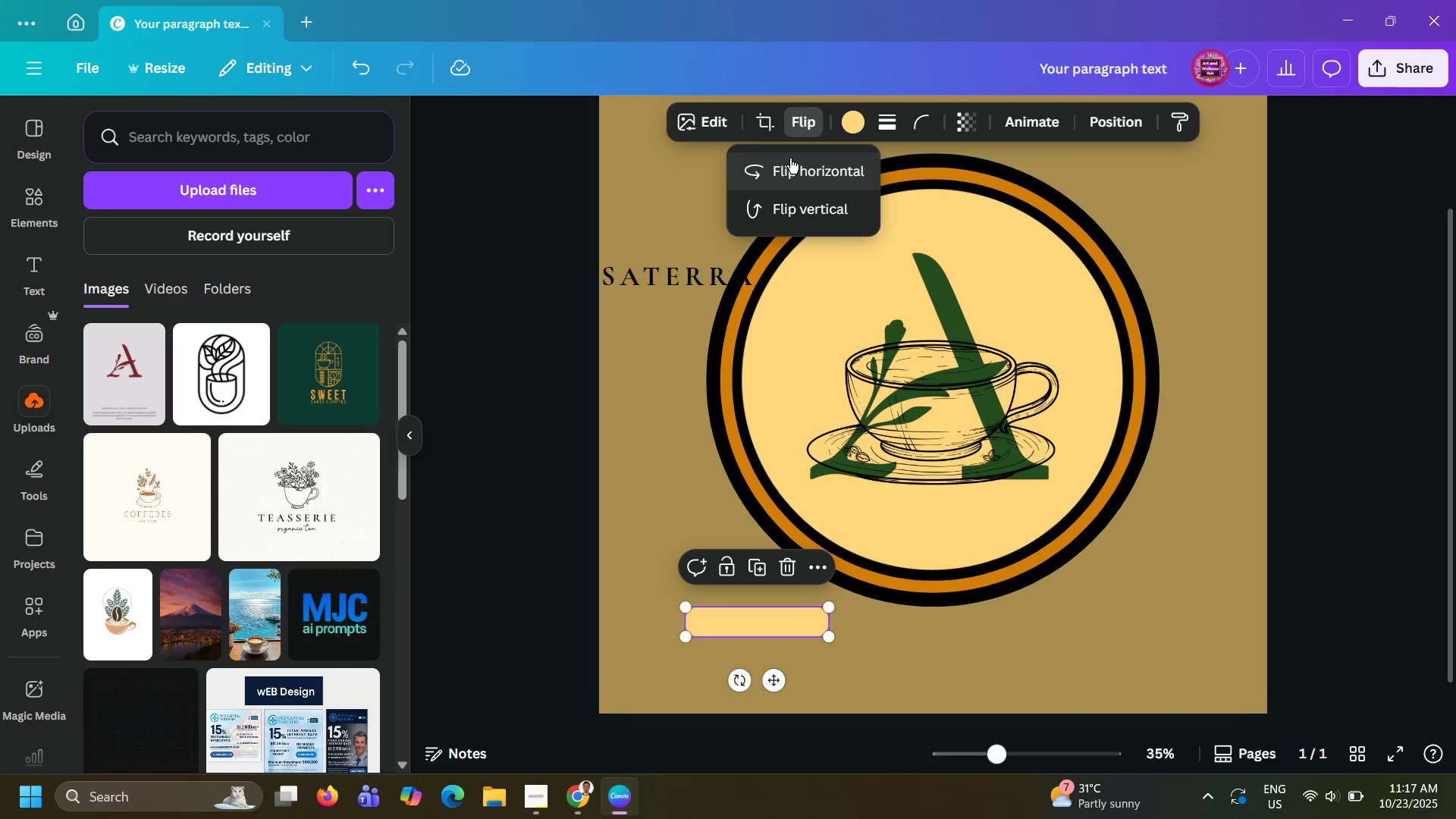 
left_click([790, 158])
 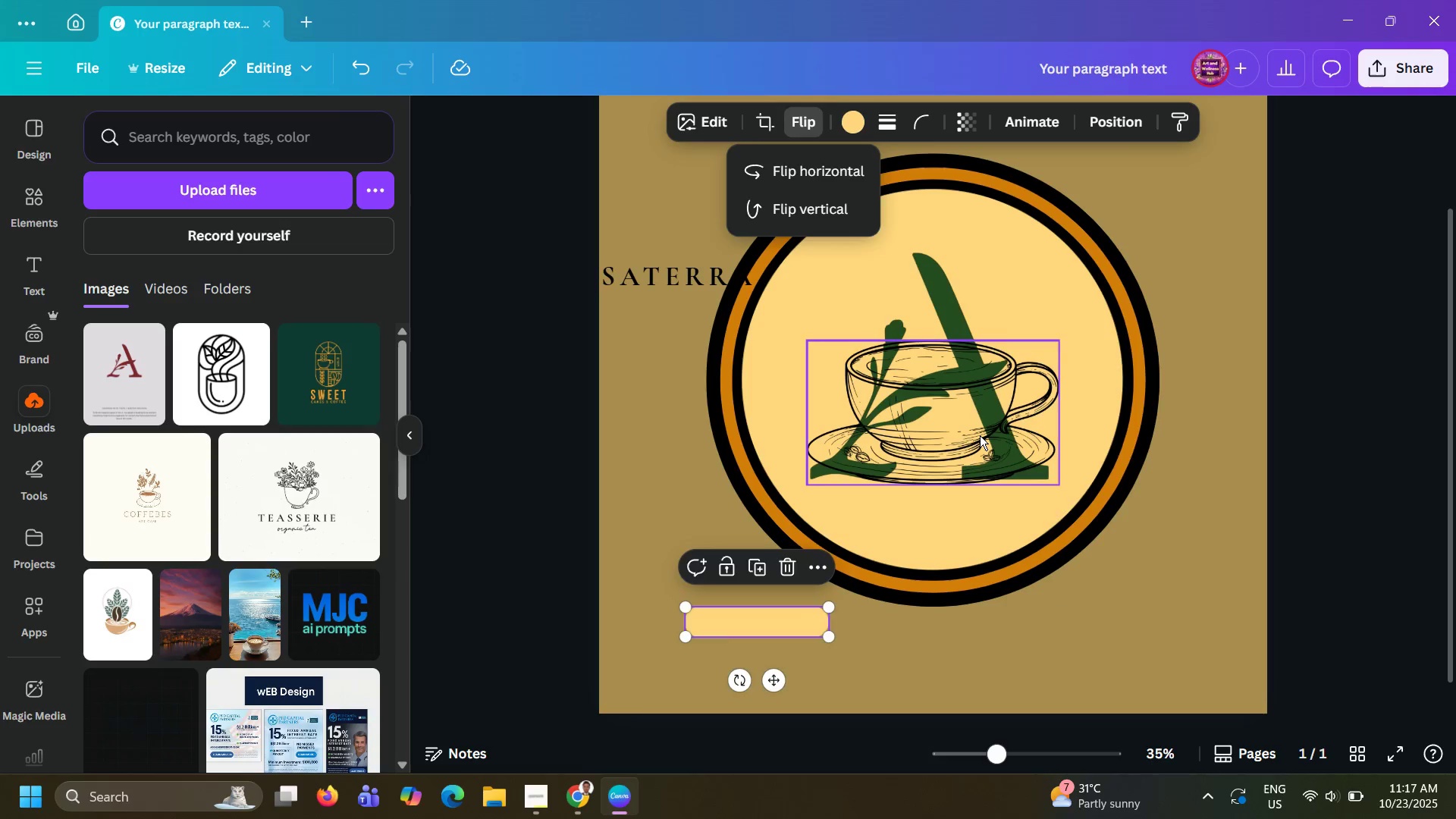 
left_click([980, 435])
 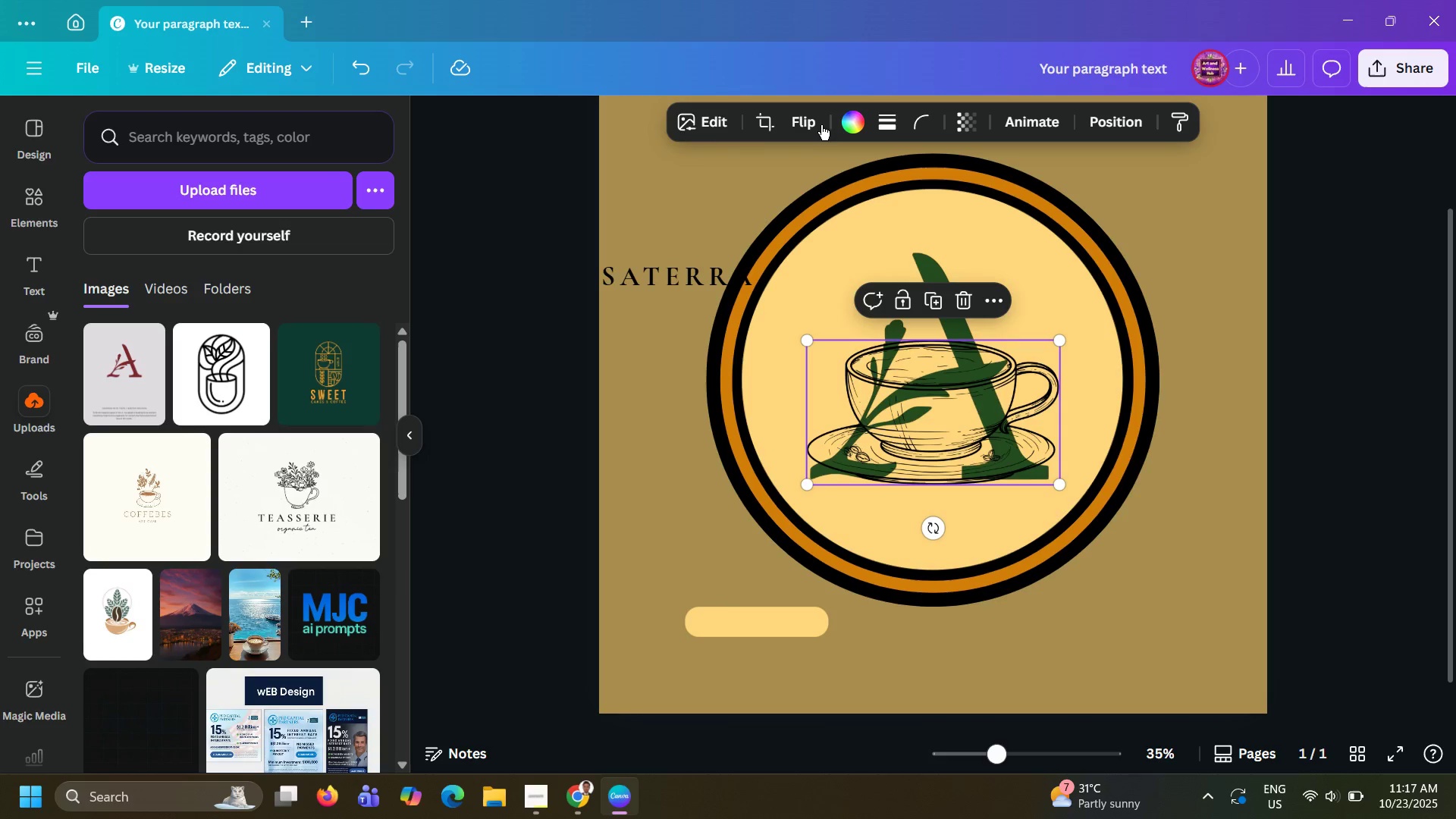 
left_click([819, 124])
 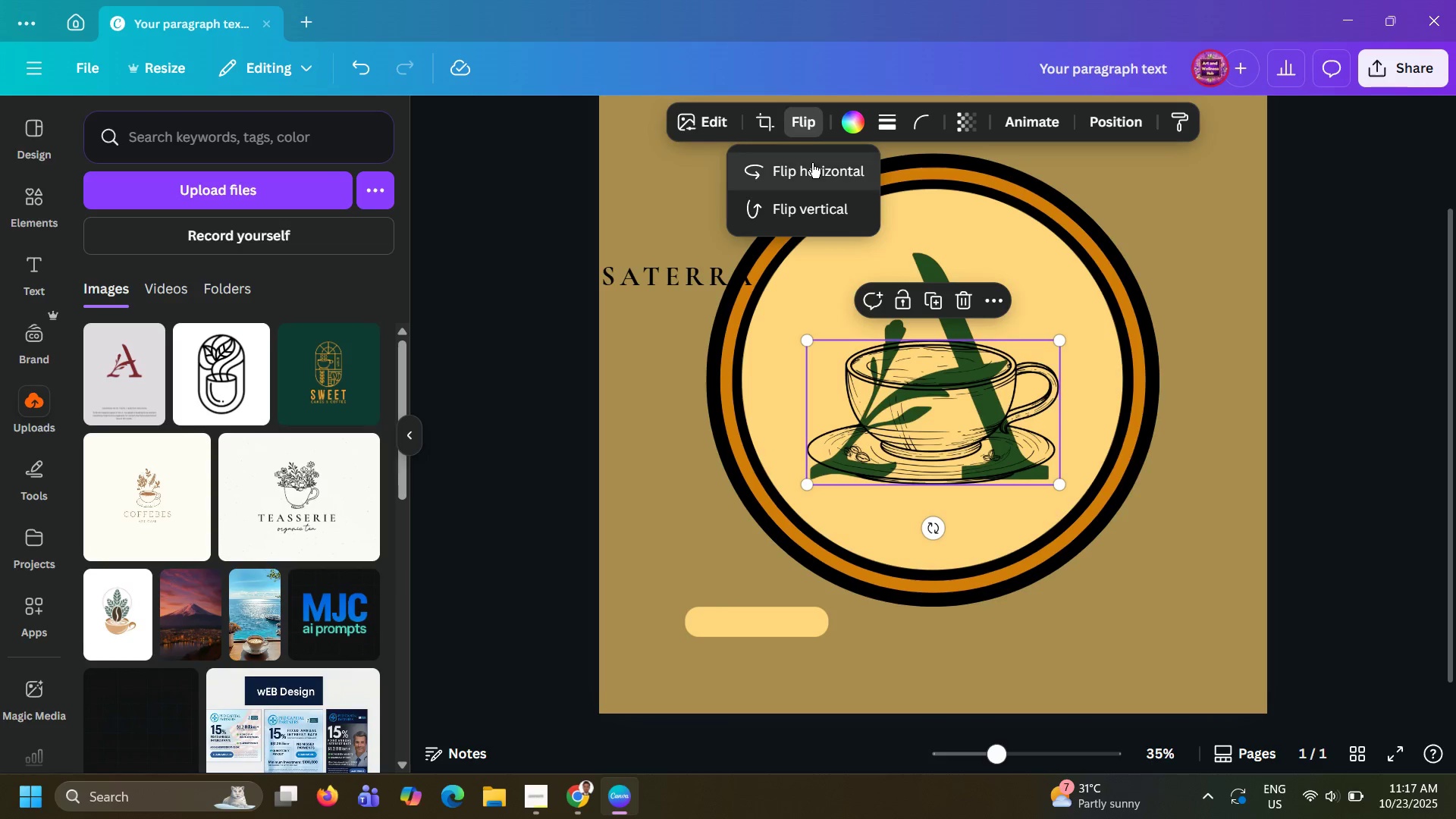 
left_click([812, 163])
 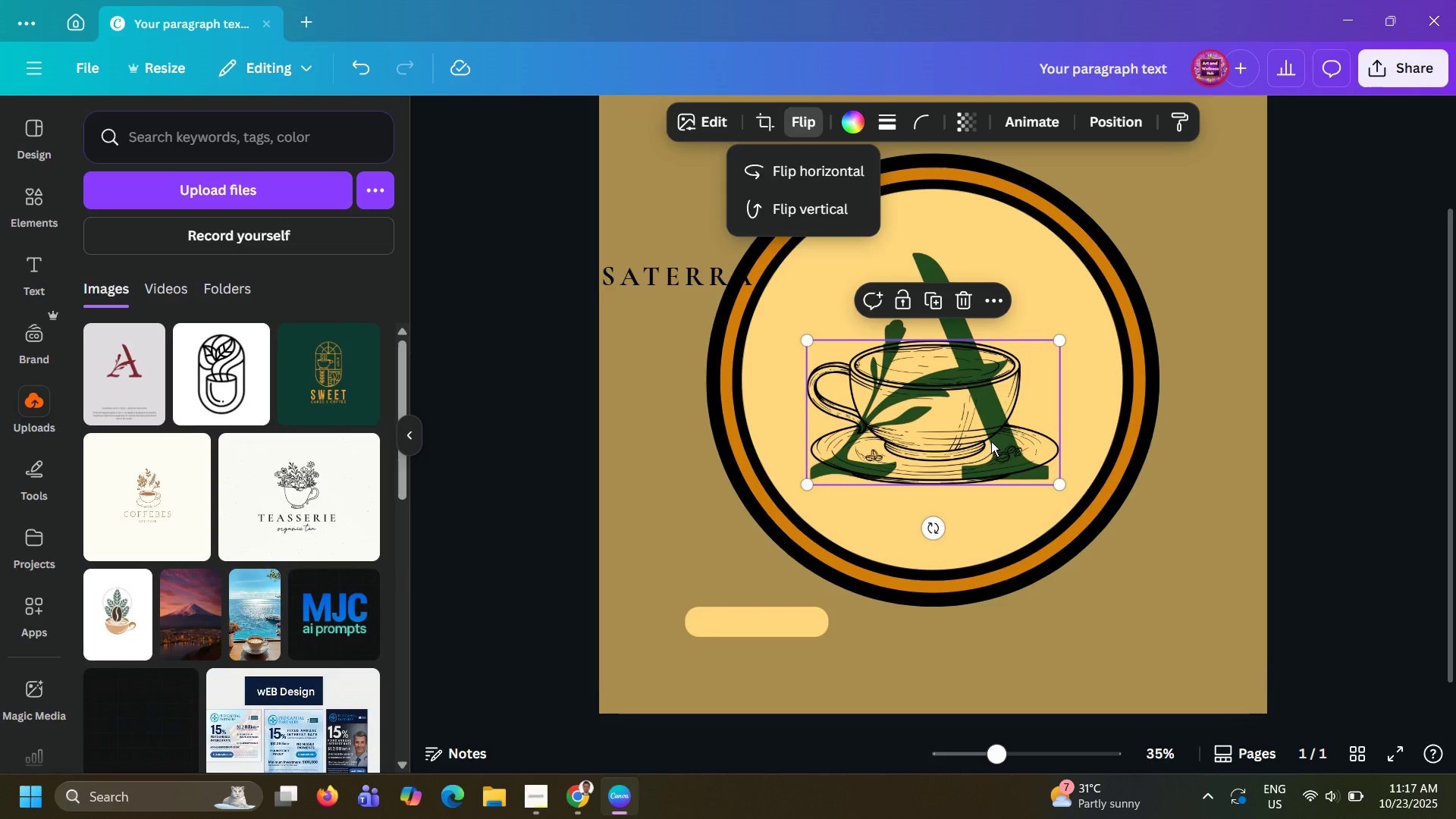 
left_click([991, 441])
 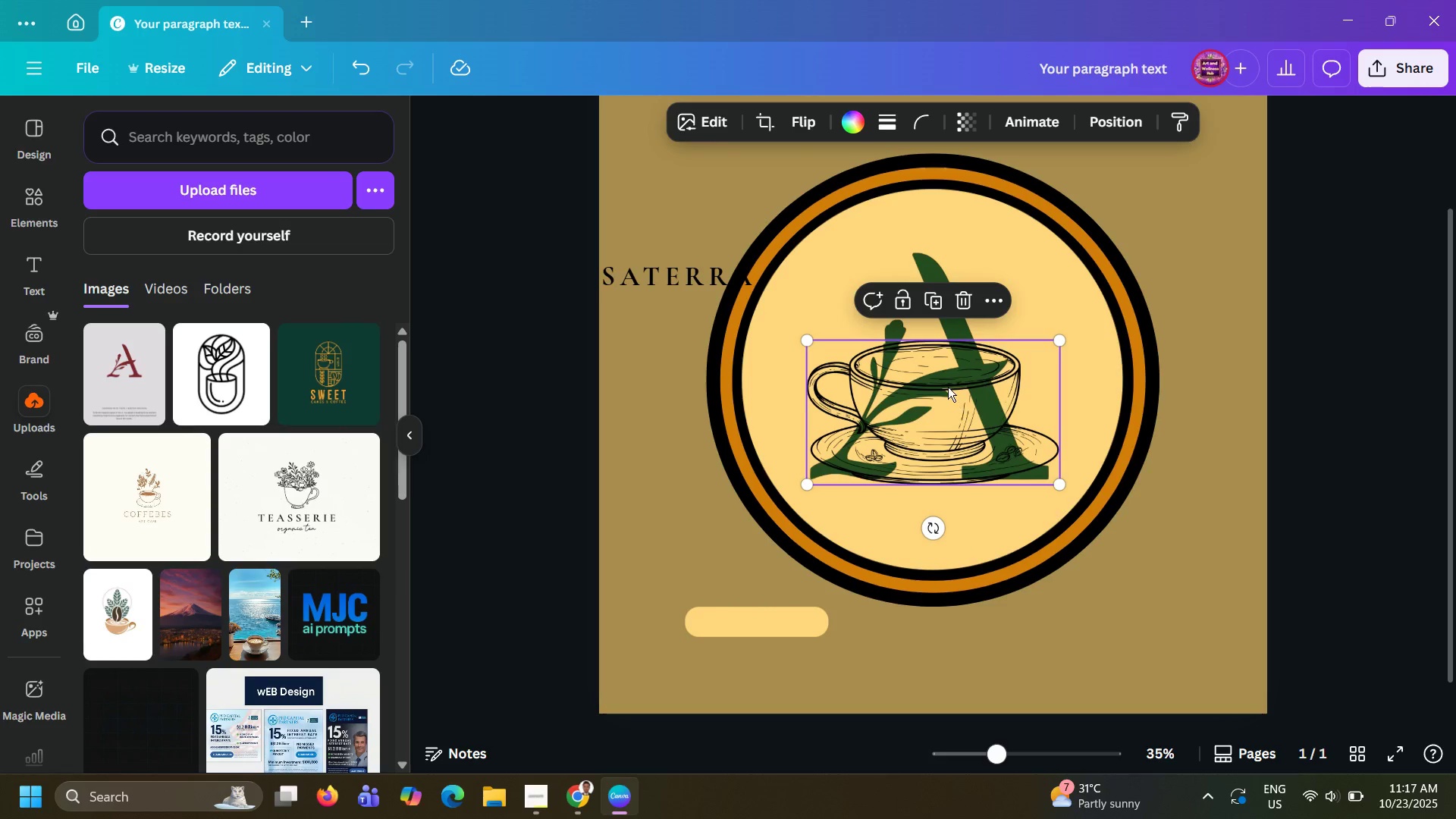 
left_click_drag(start_coordinate=[948, 387], to_coordinate=[886, 348])
 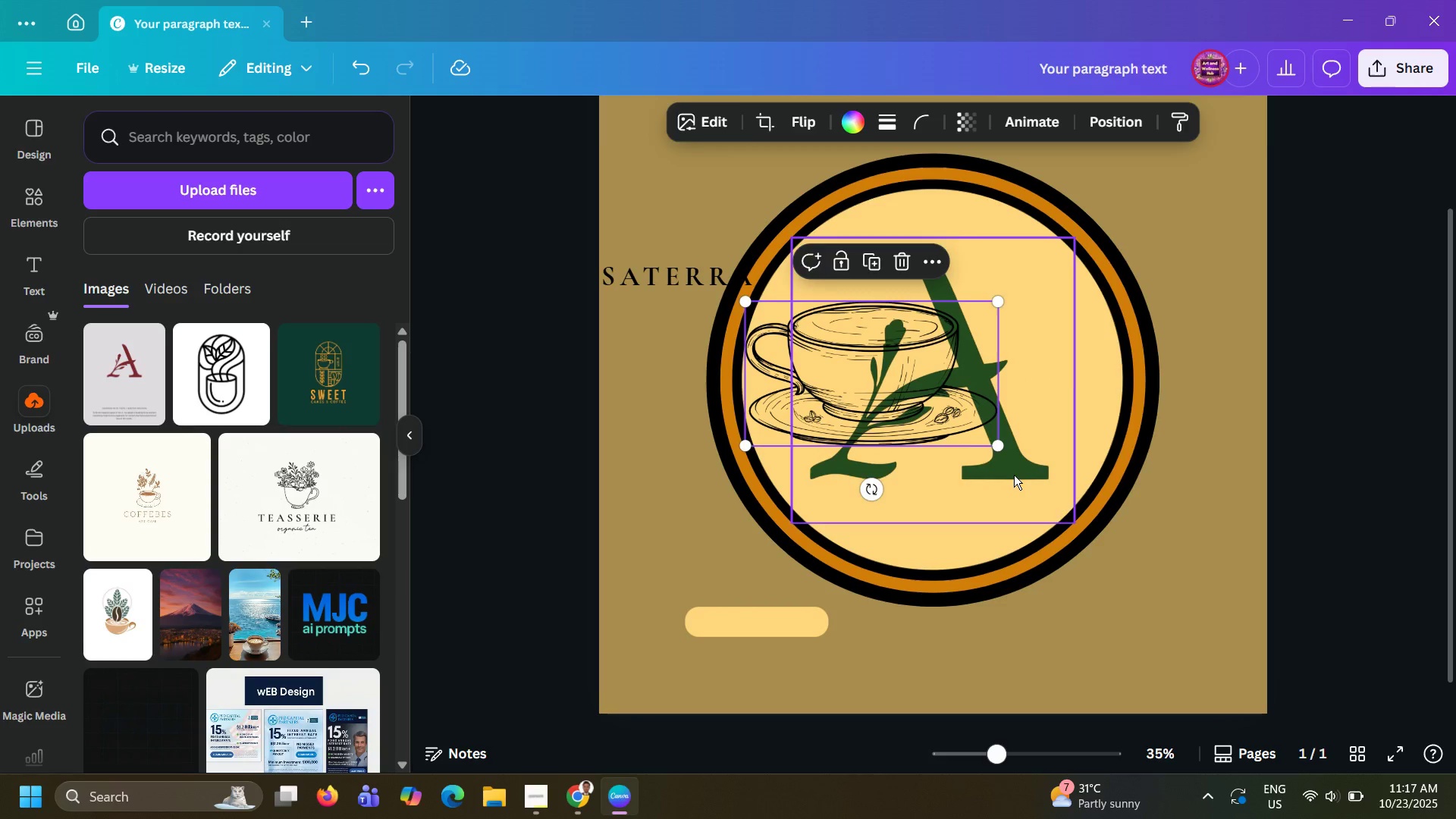 
left_click([1014, 475])
 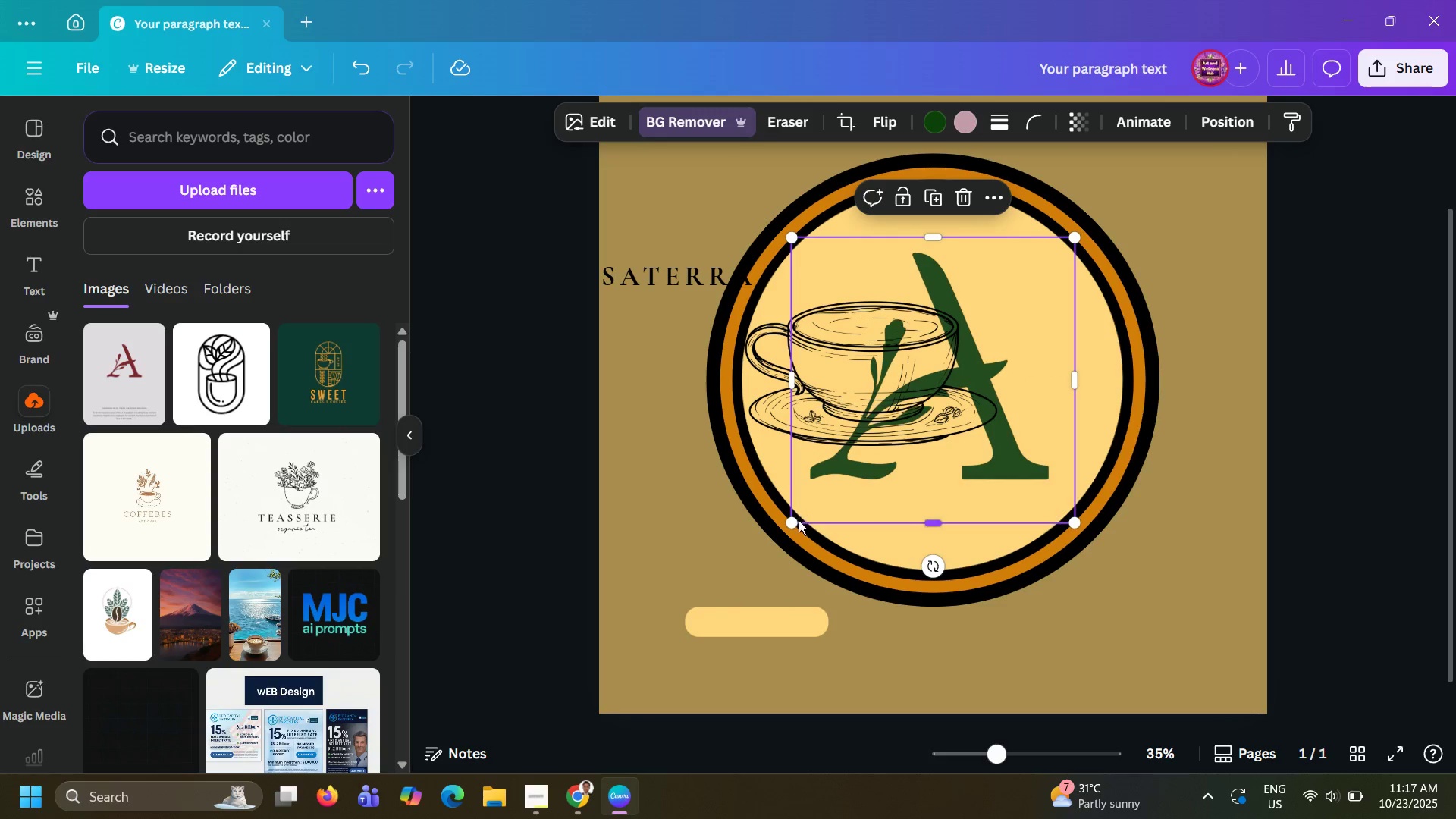 
left_click_drag(start_coordinate=[798, 520], to_coordinate=[920, 560])
 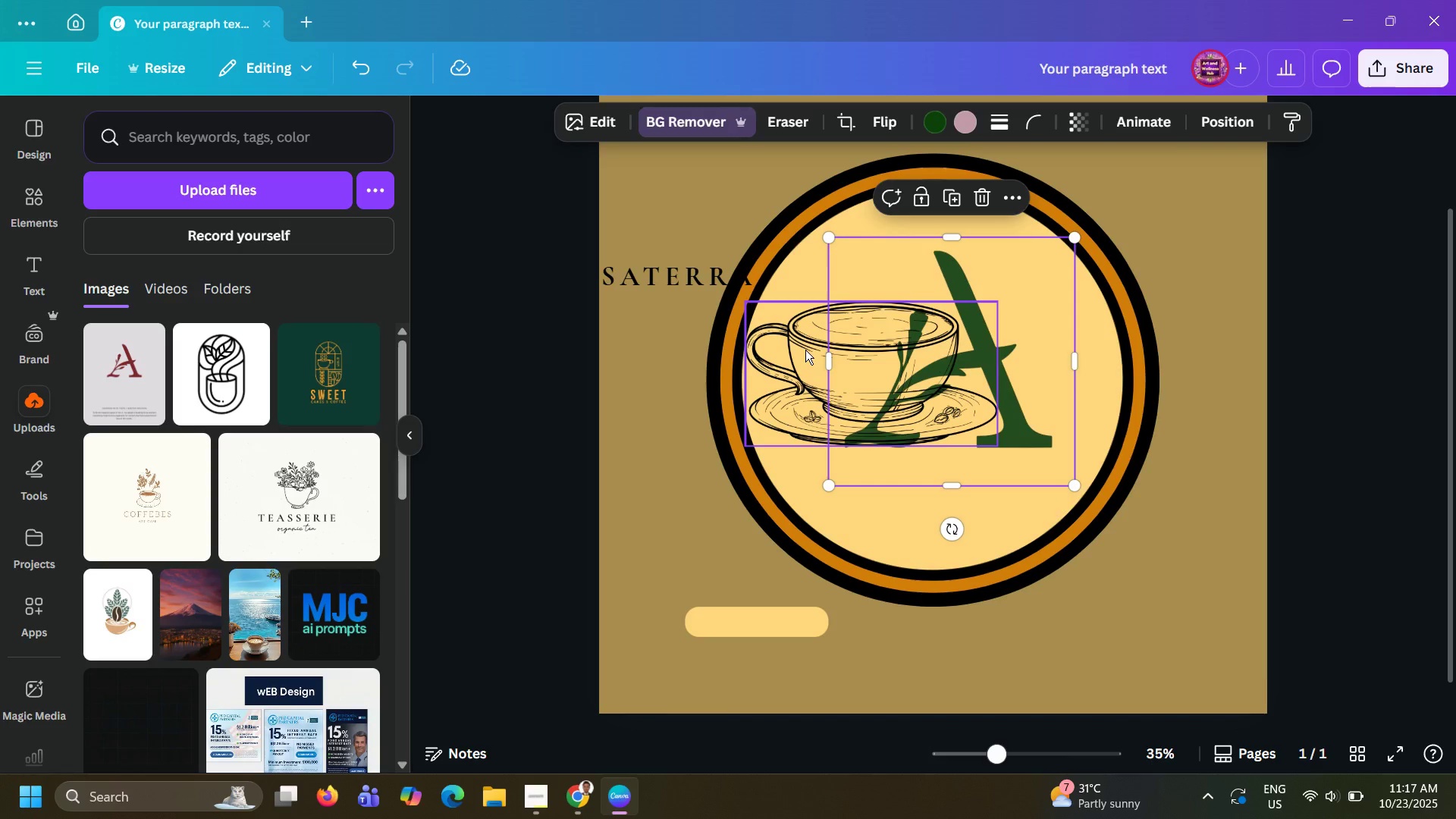 
left_click([805, 350])
 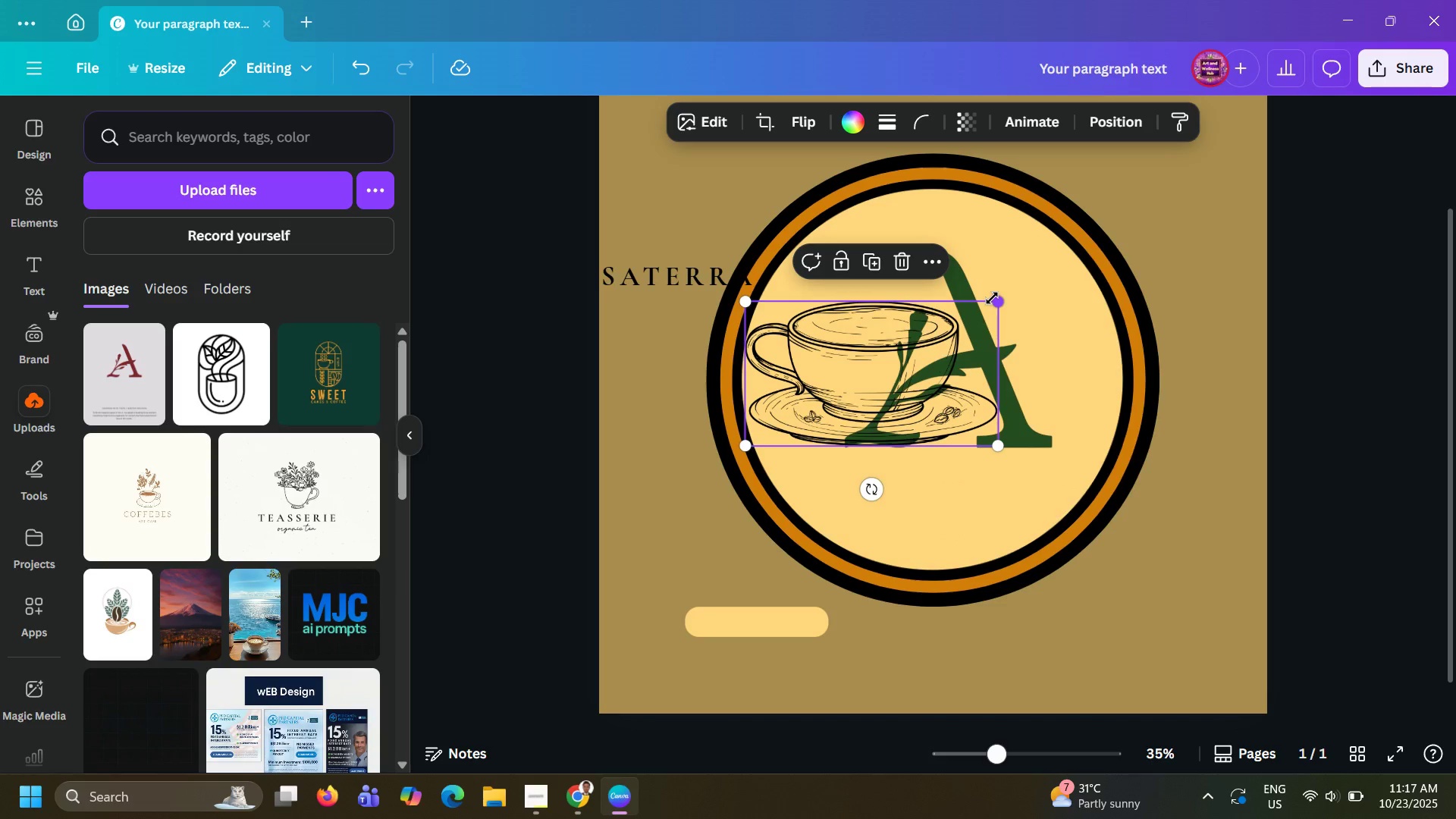 
left_click_drag(start_coordinate=[992, 298], to_coordinate=[966, 300])
 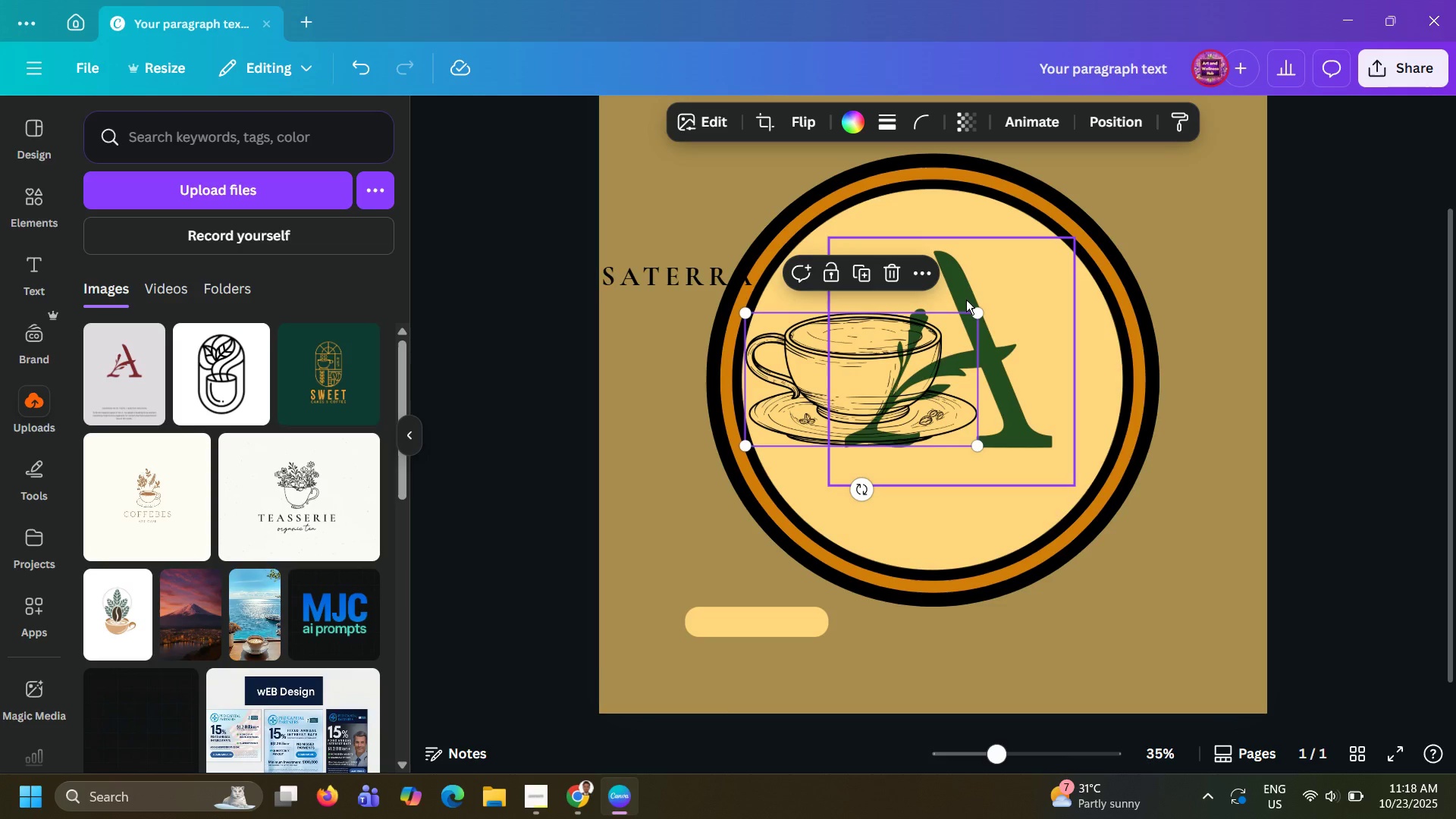 
wait(48.22)
 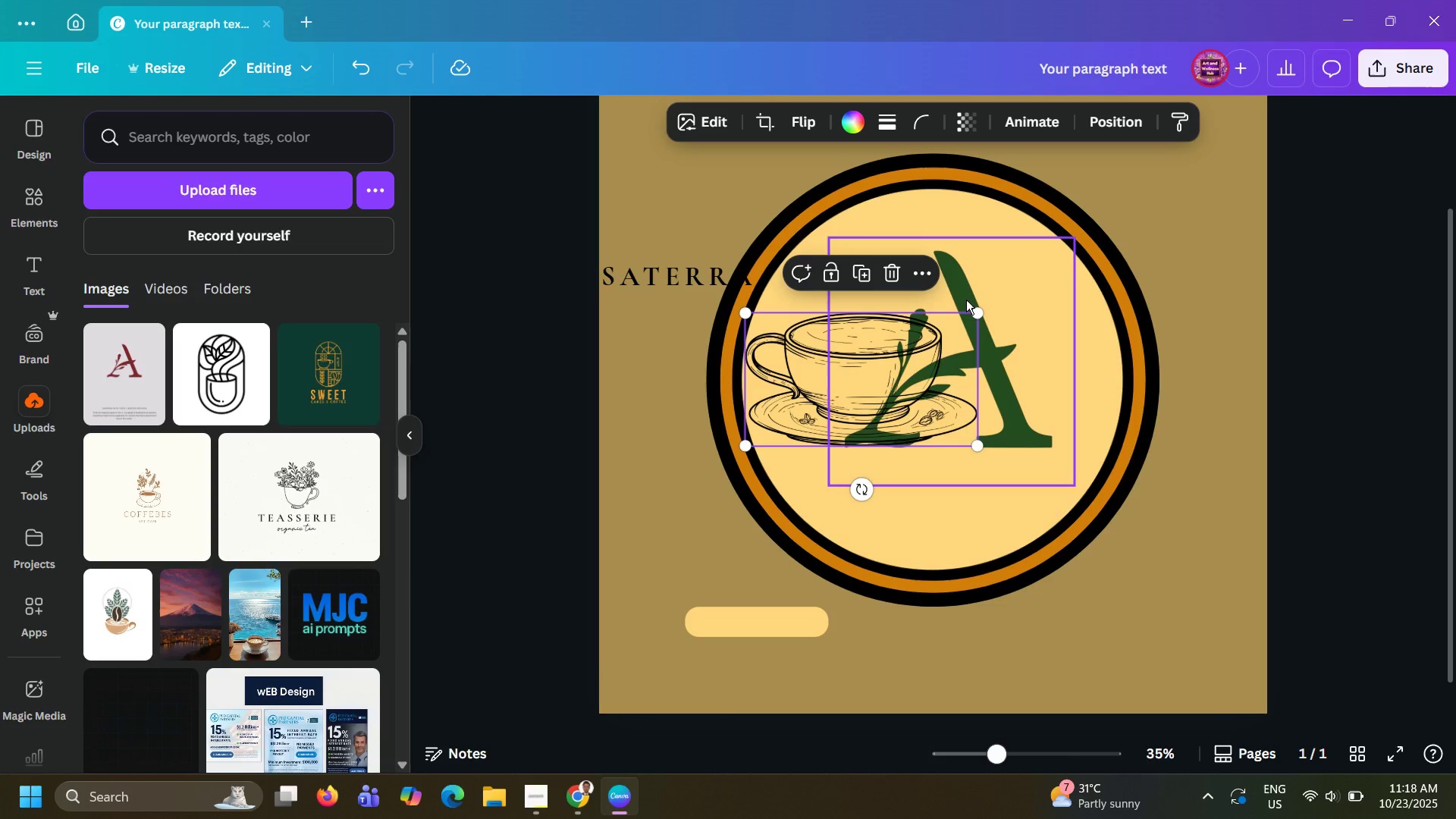 
left_click_drag(start_coordinate=[805, 360], to_coordinate=[1082, 377])
 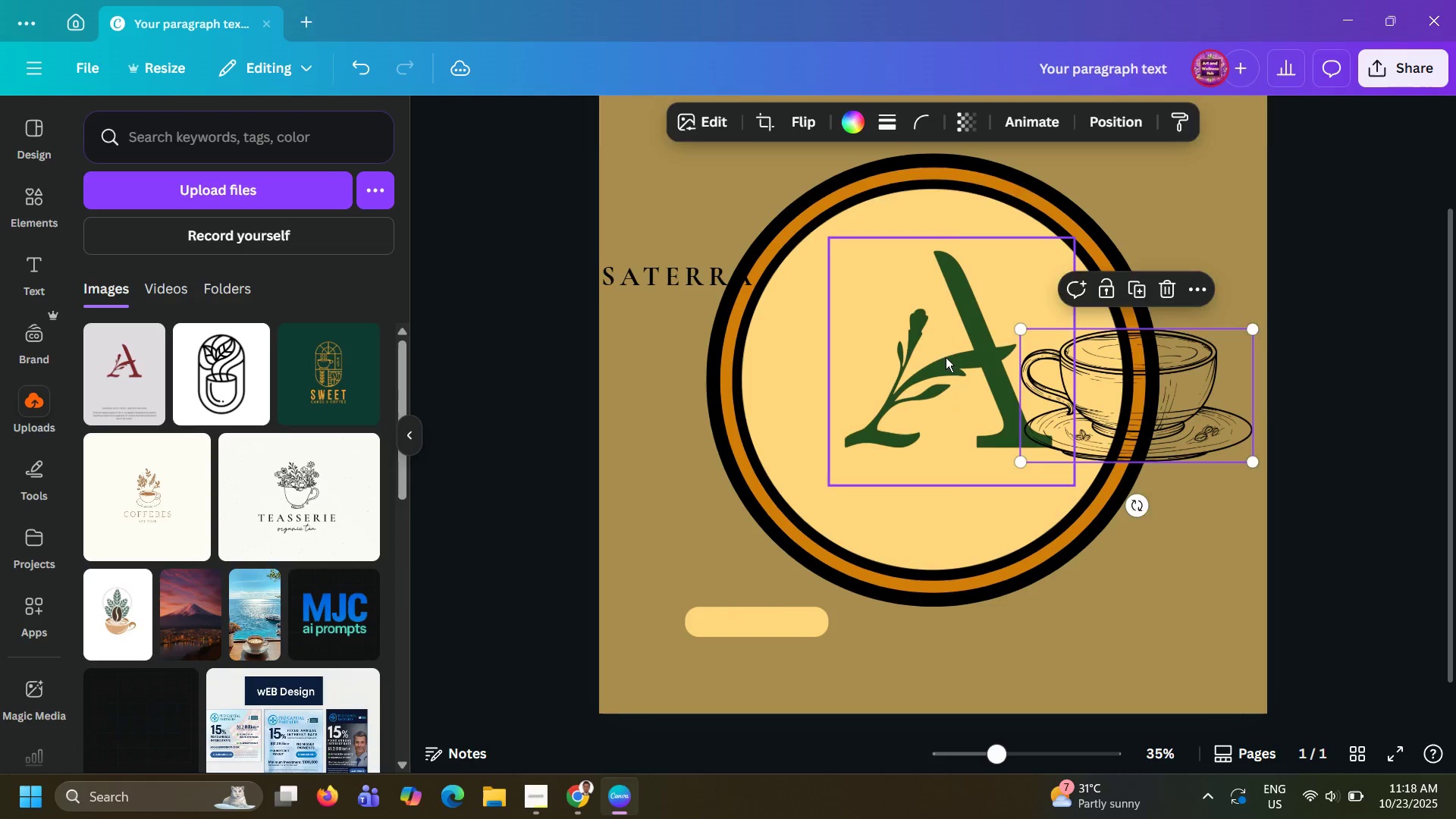 
left_click_drag(start_coordinate=[946, 357], to_coordinate=[909, 357])
 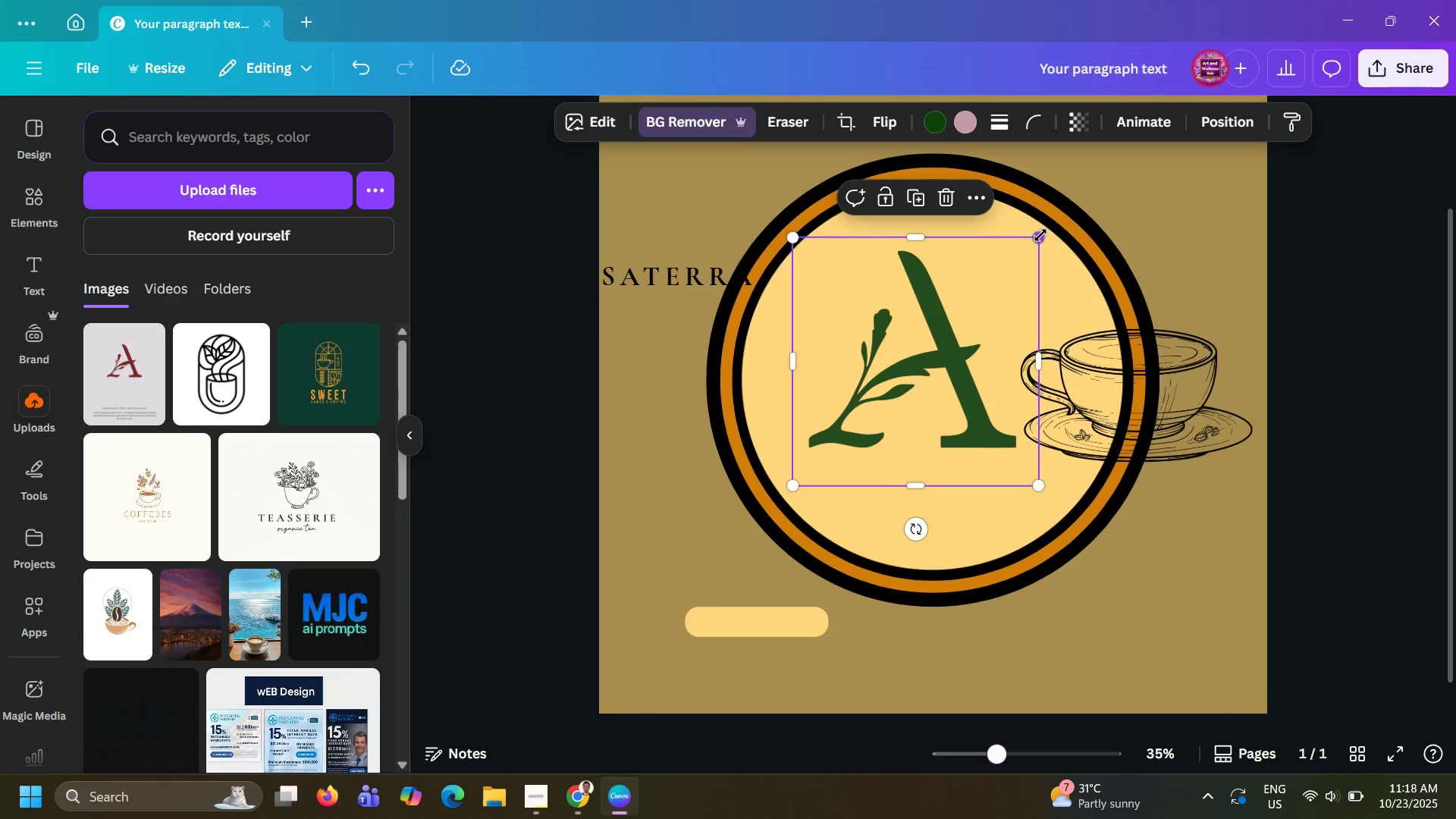 
left_click_drag(start_coordinate=[1040, 235], to_coordinate=[974, 278])
 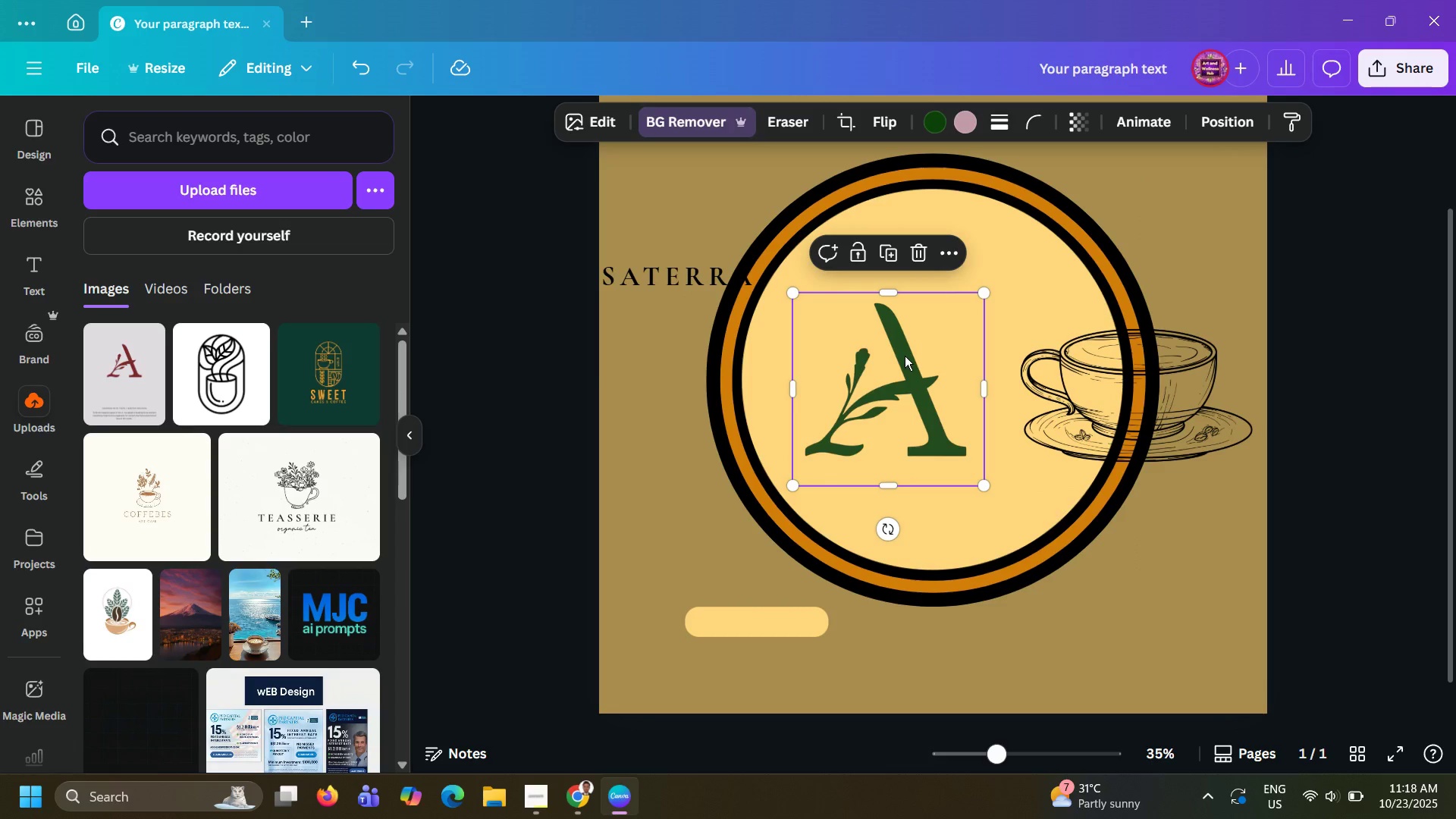 
left_click_drag(start_coordinate=[905, 356], to_coordinate=[890, 336])
 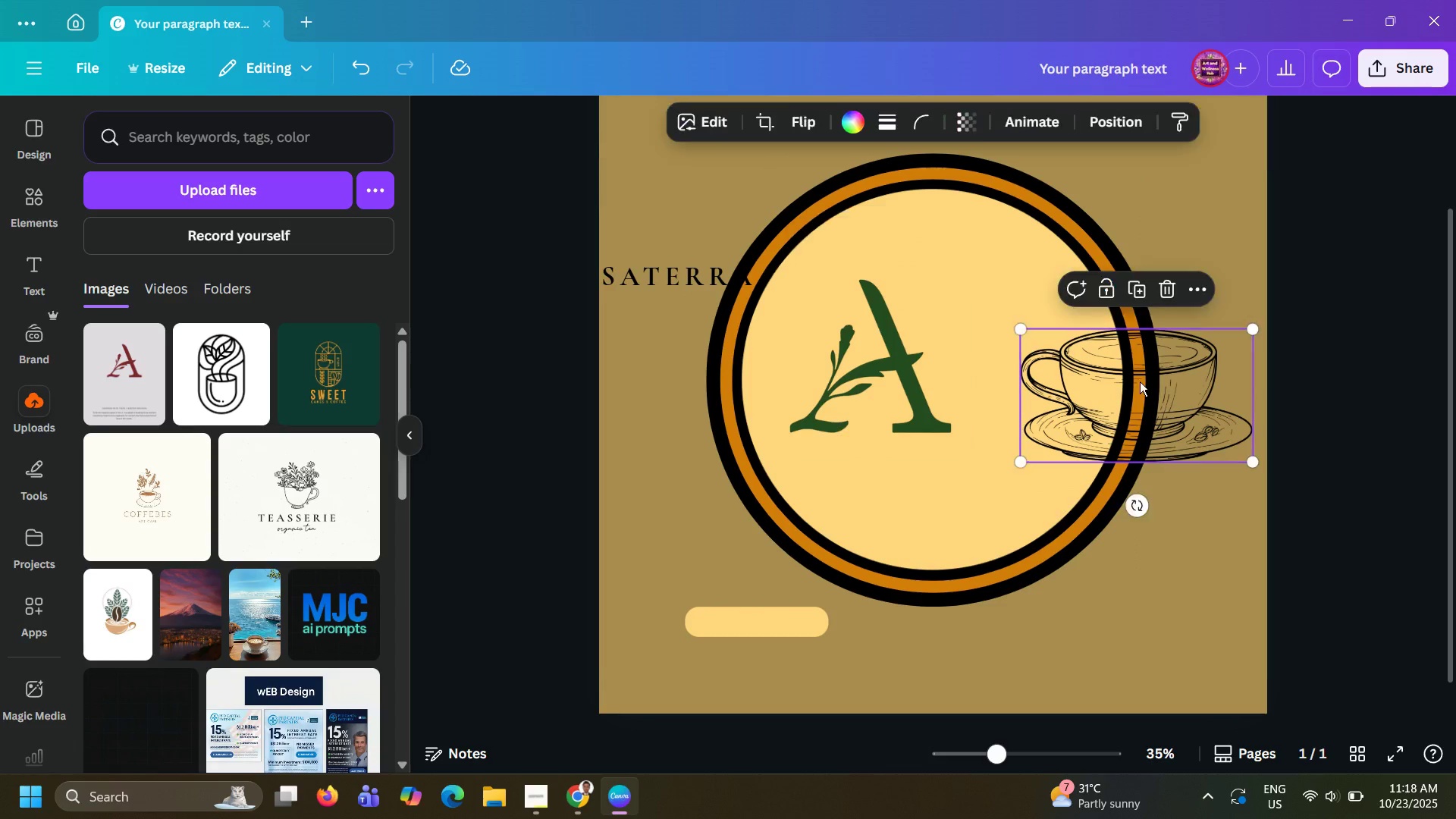 
left_click_drag(start_coordinate=[1150, 382], to_coordinate=[1036, 360])
 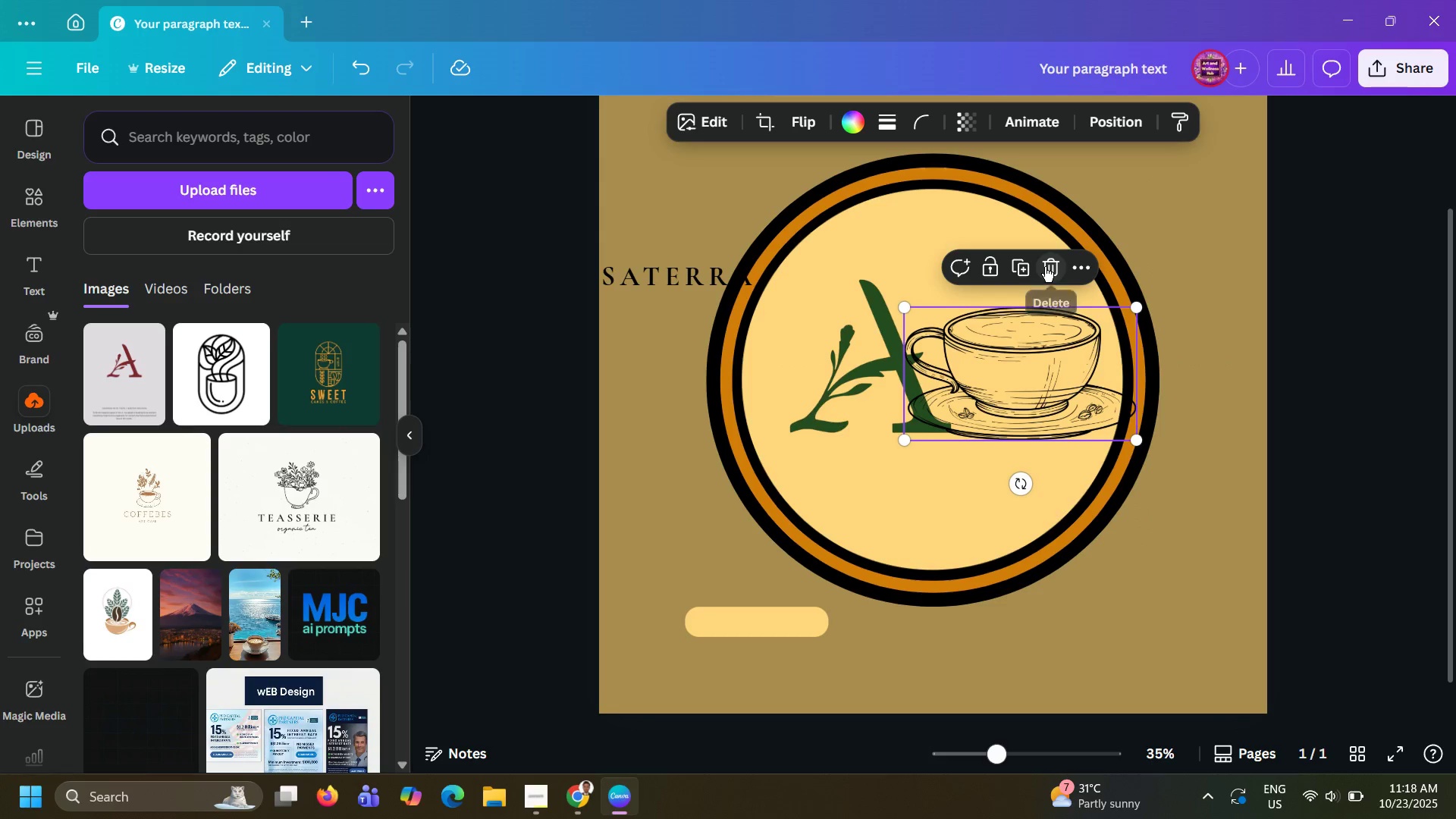 
left_click([1045, 267])
 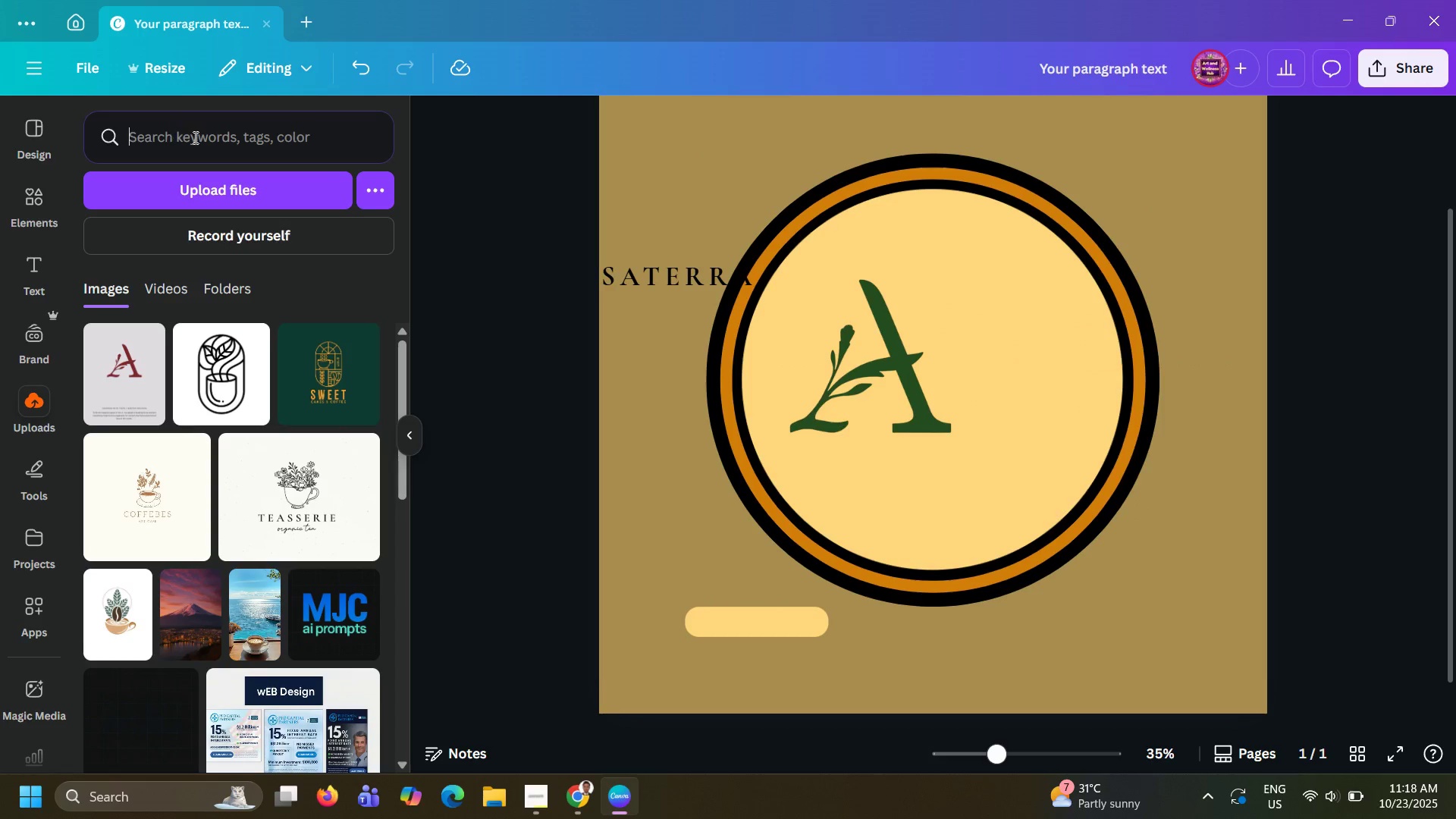 
left_click([194, 137])
 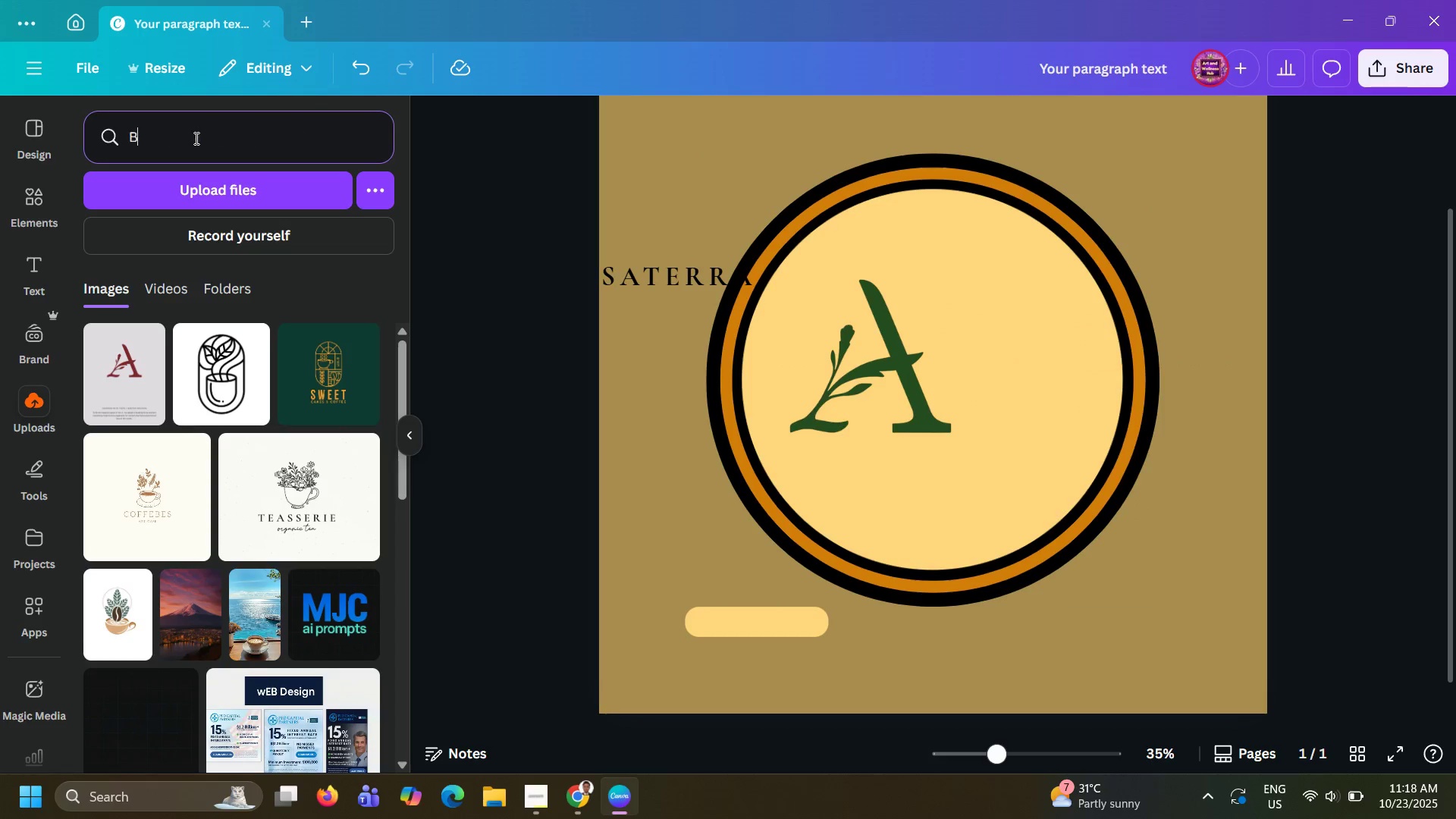 
type(BEANS)
 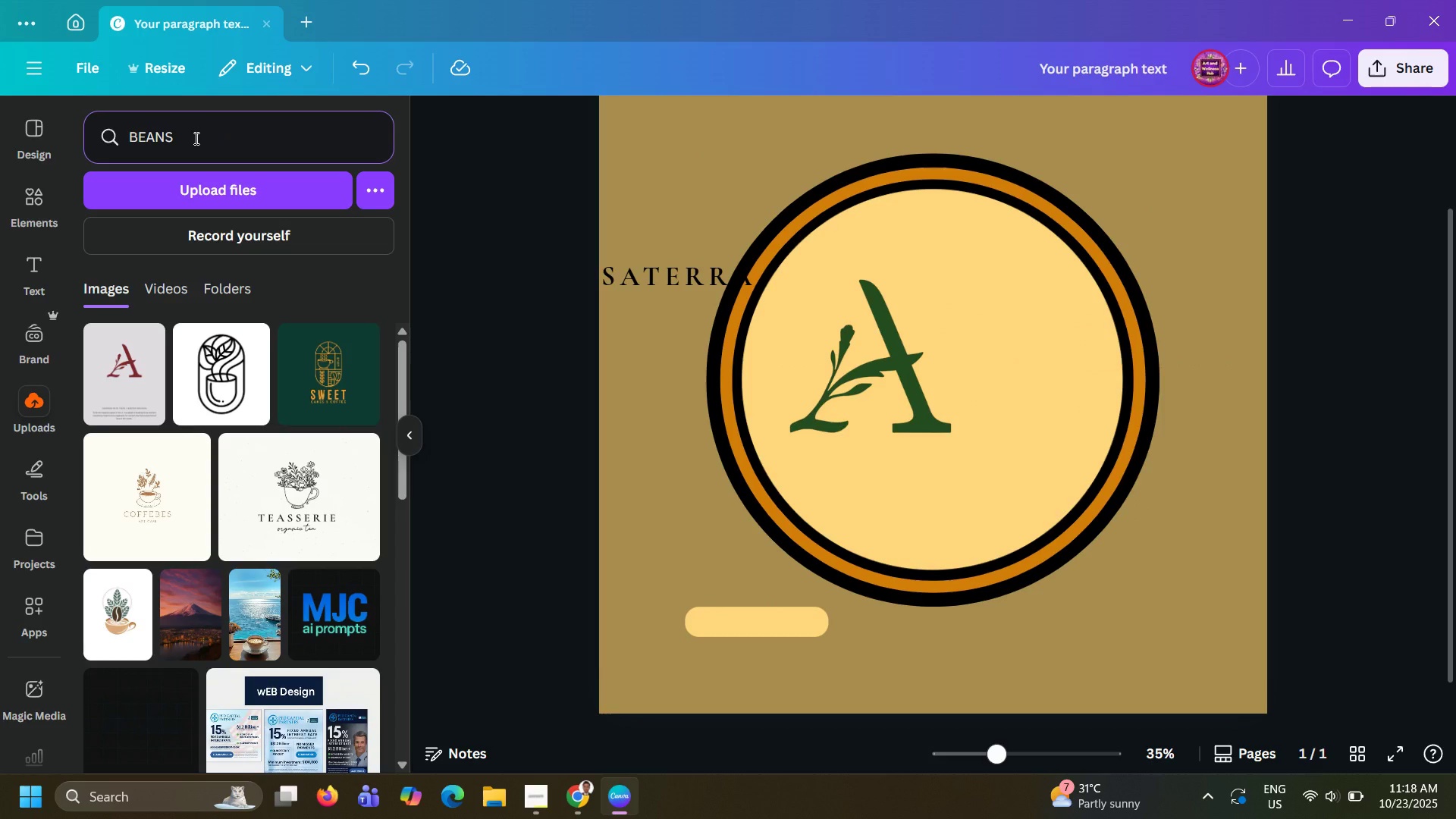 
key(Enter)
 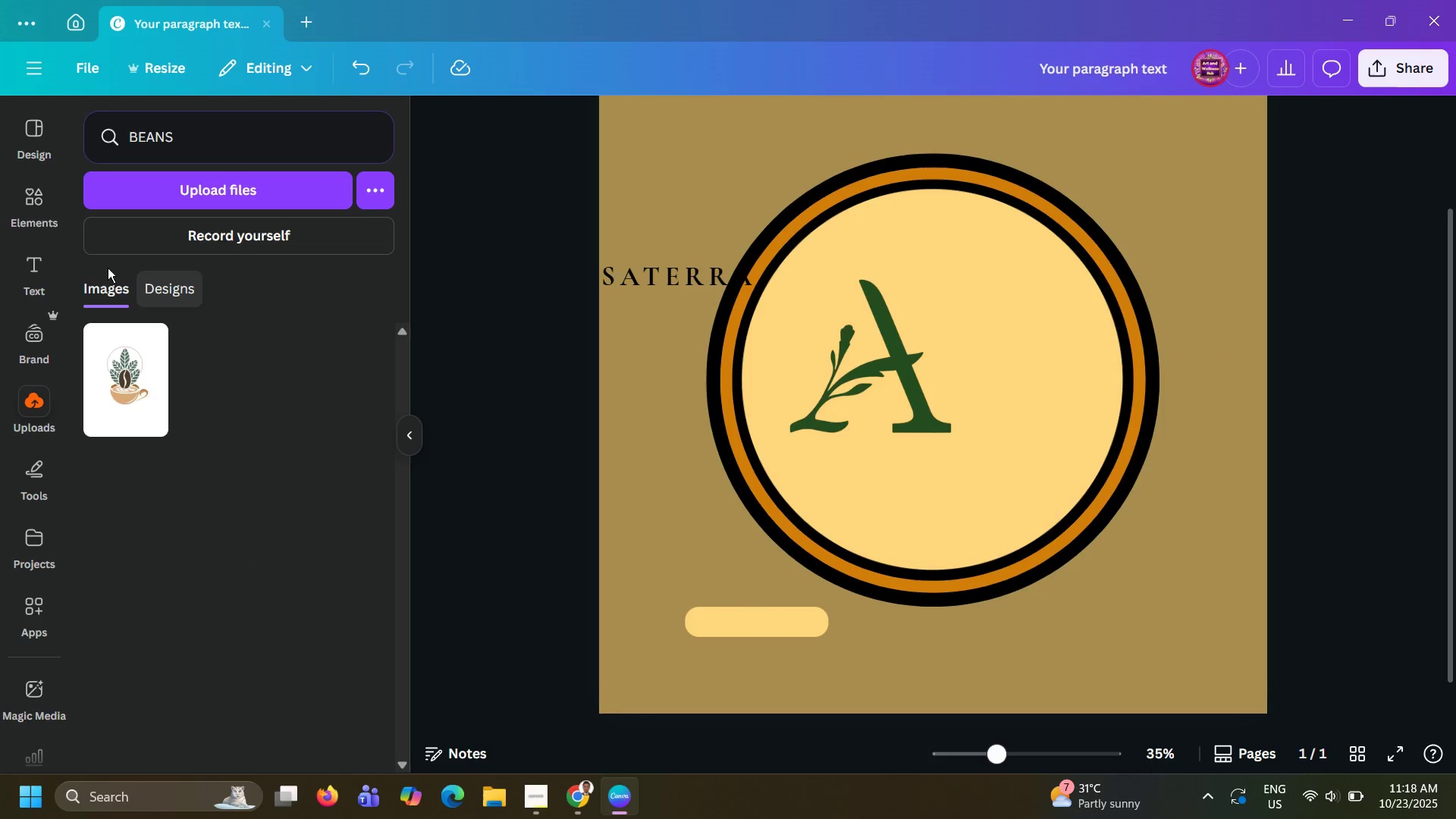 
left_click([43, 212])
 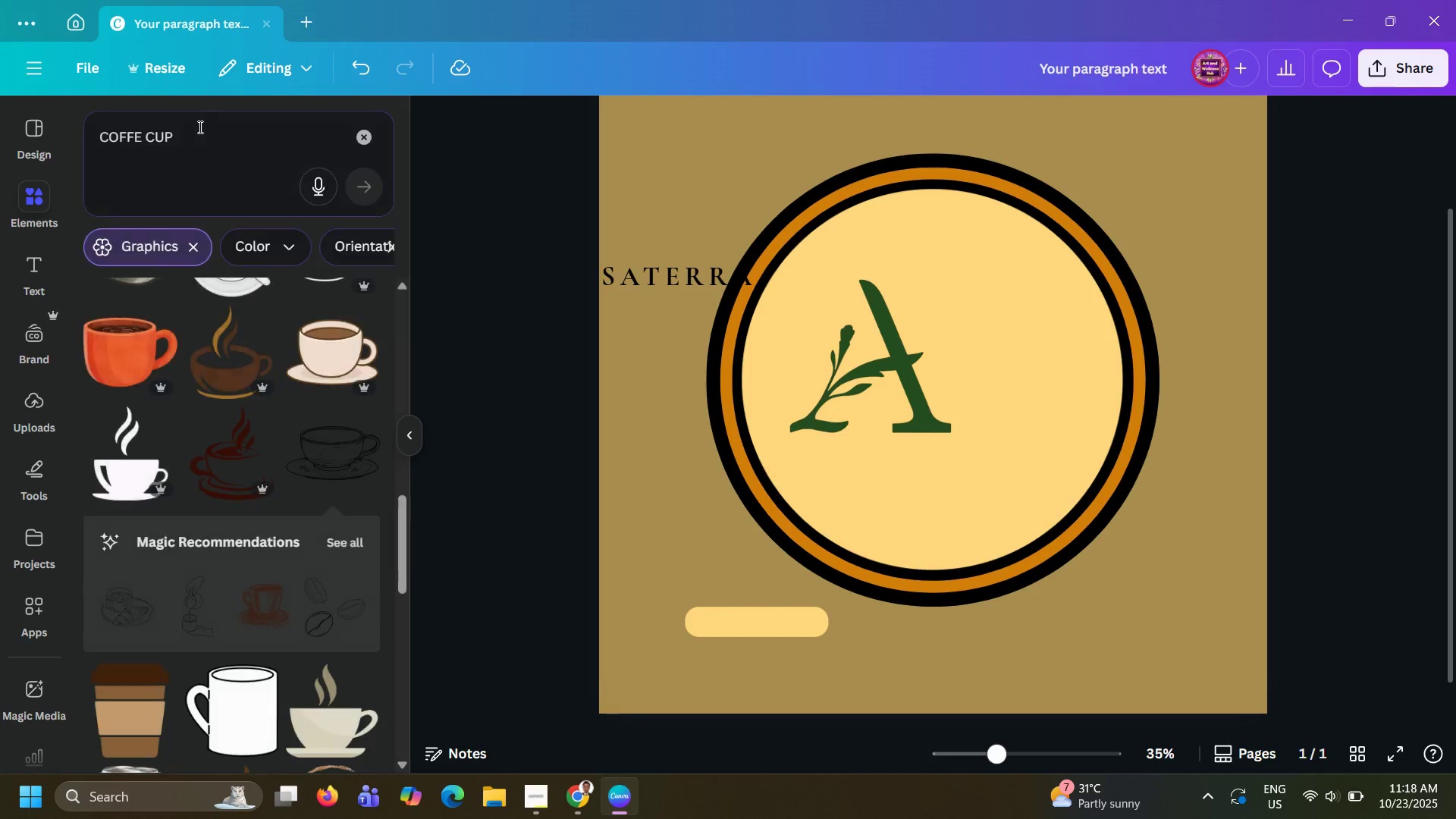 
left_click([199, 127])
 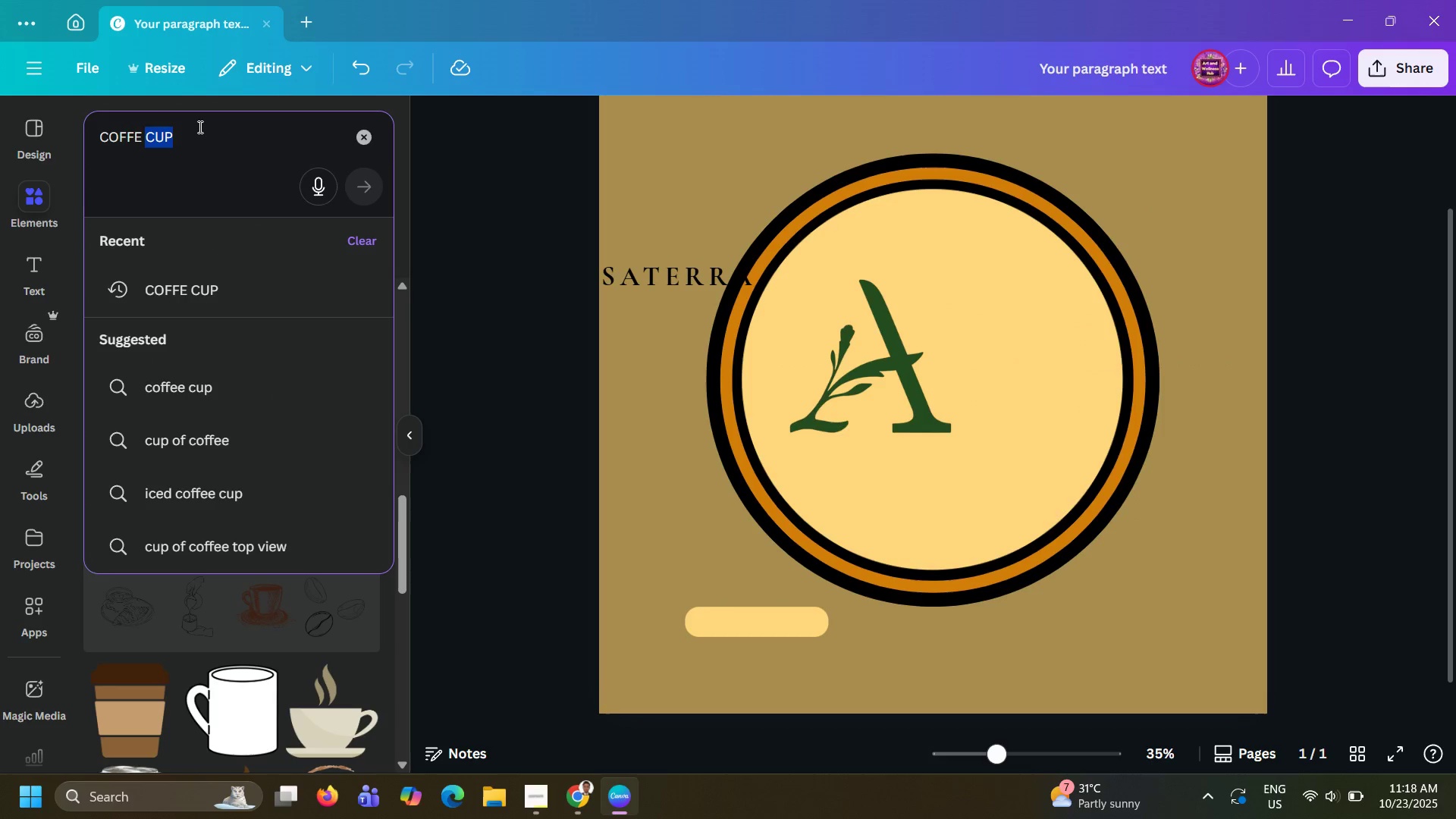 
double_click([199, 127])
 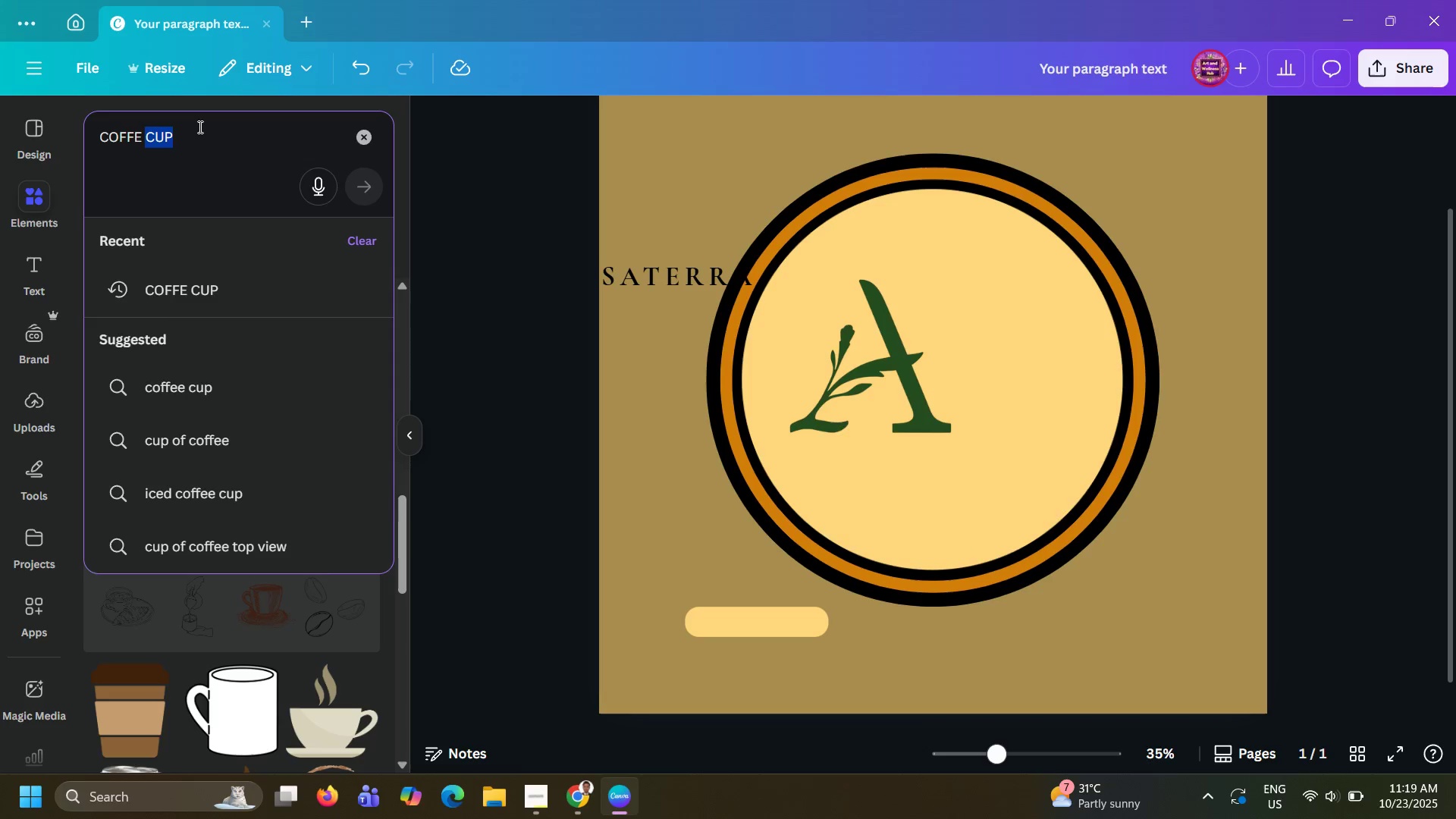 
type(BEAN)
 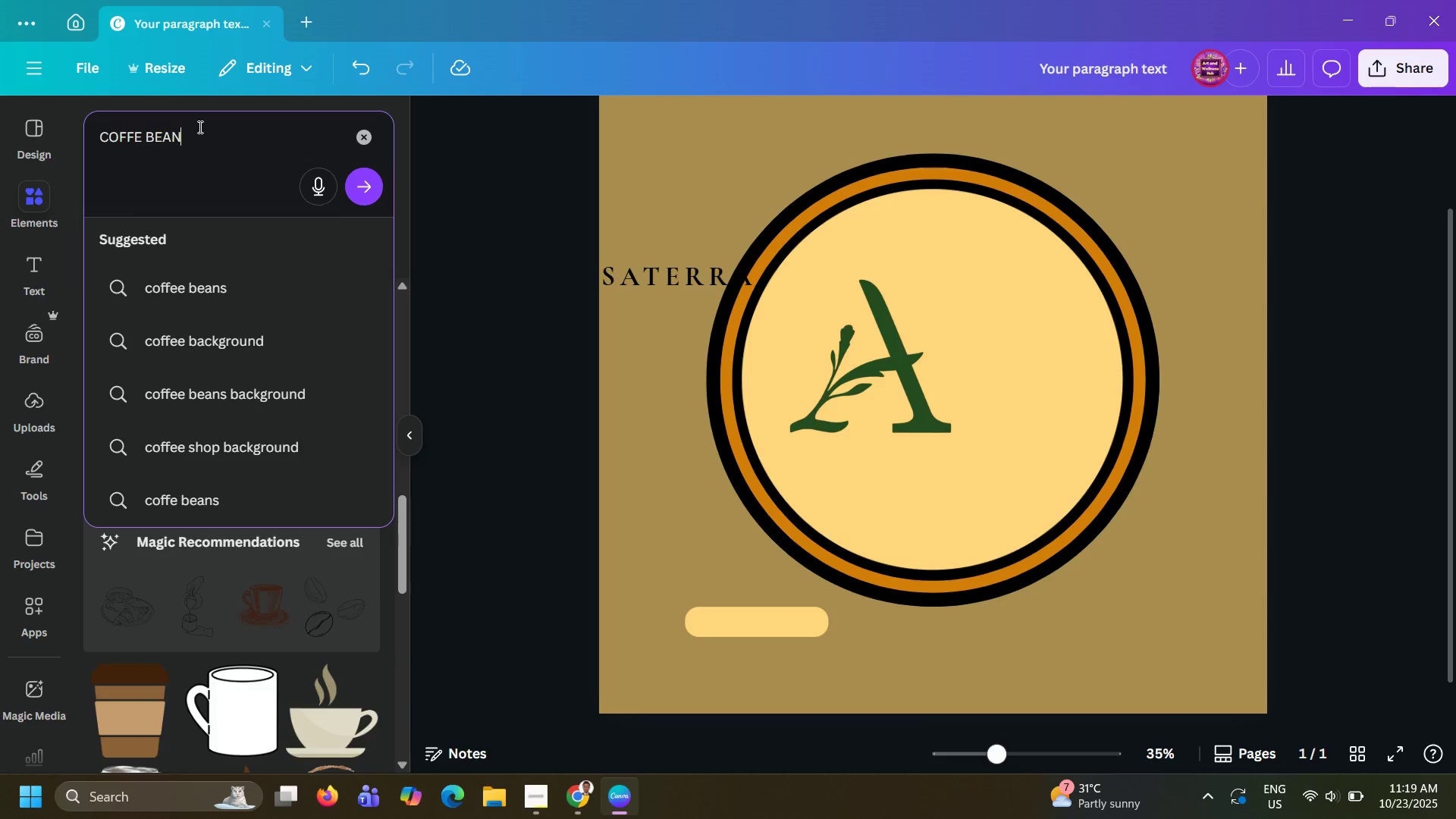 
key(Enter)
 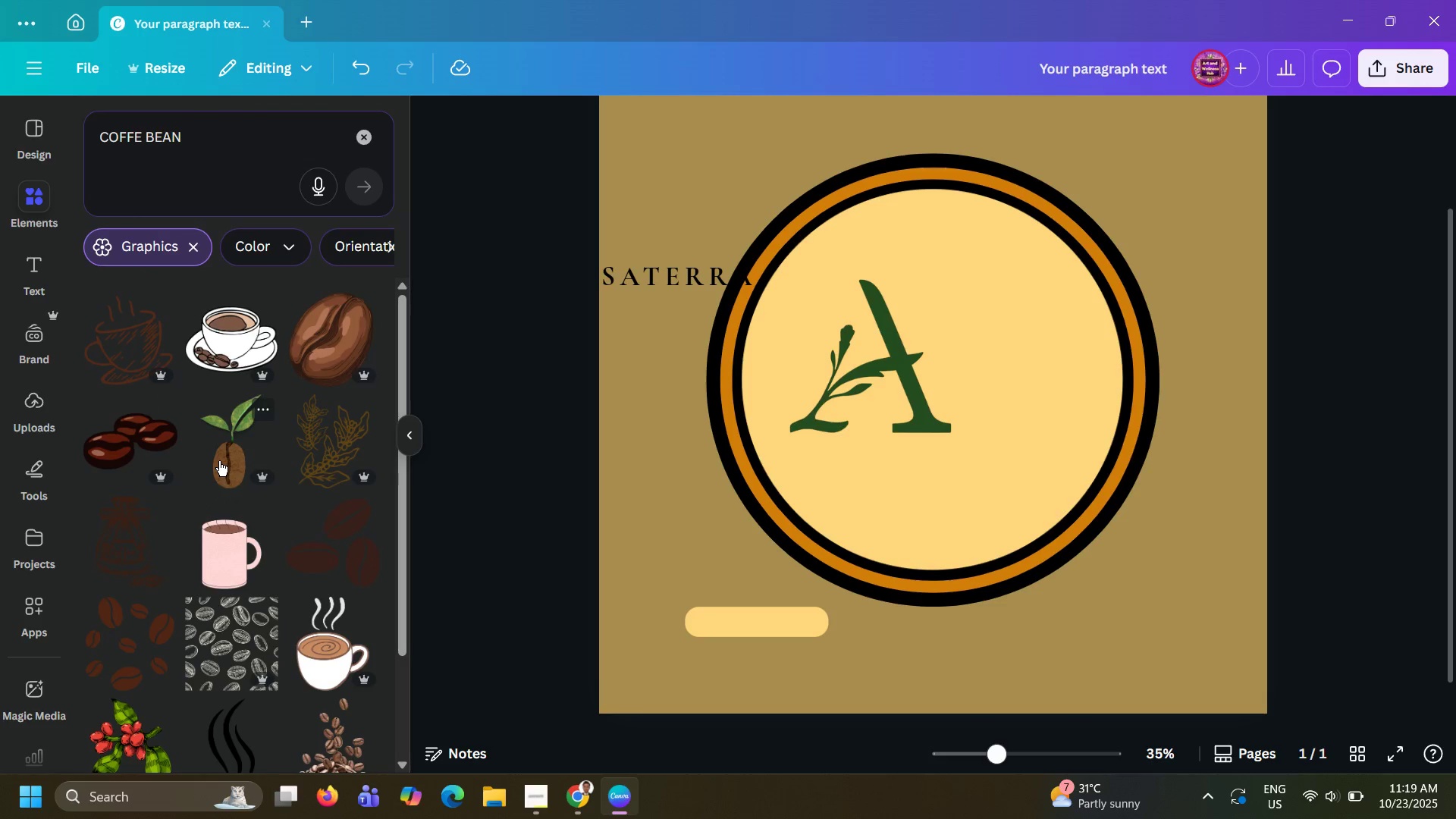 
left_click([219, 461])
 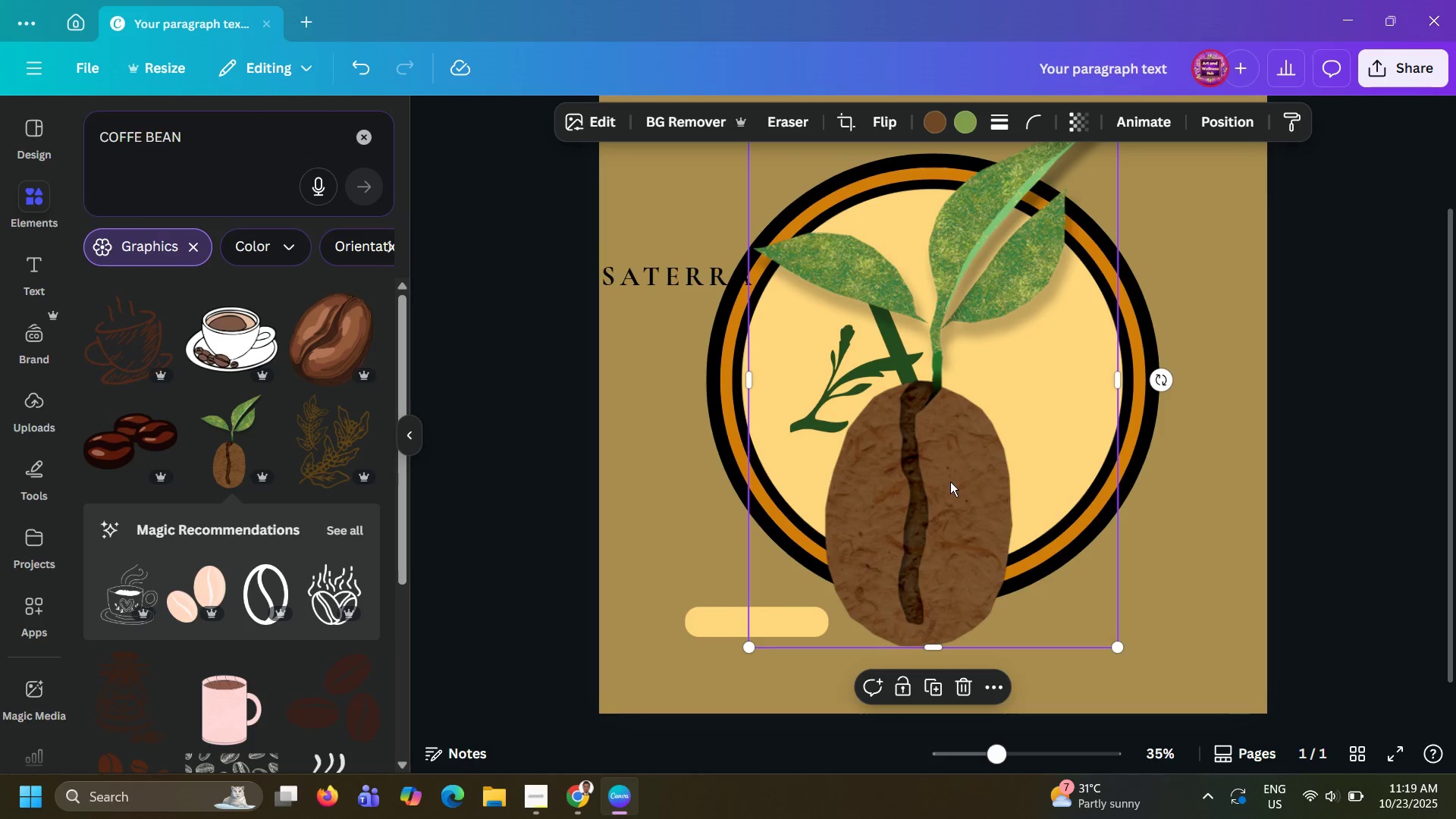 
left_click_drag(start_coordinate=[894, 494], to_coordinate=[883, 603])
 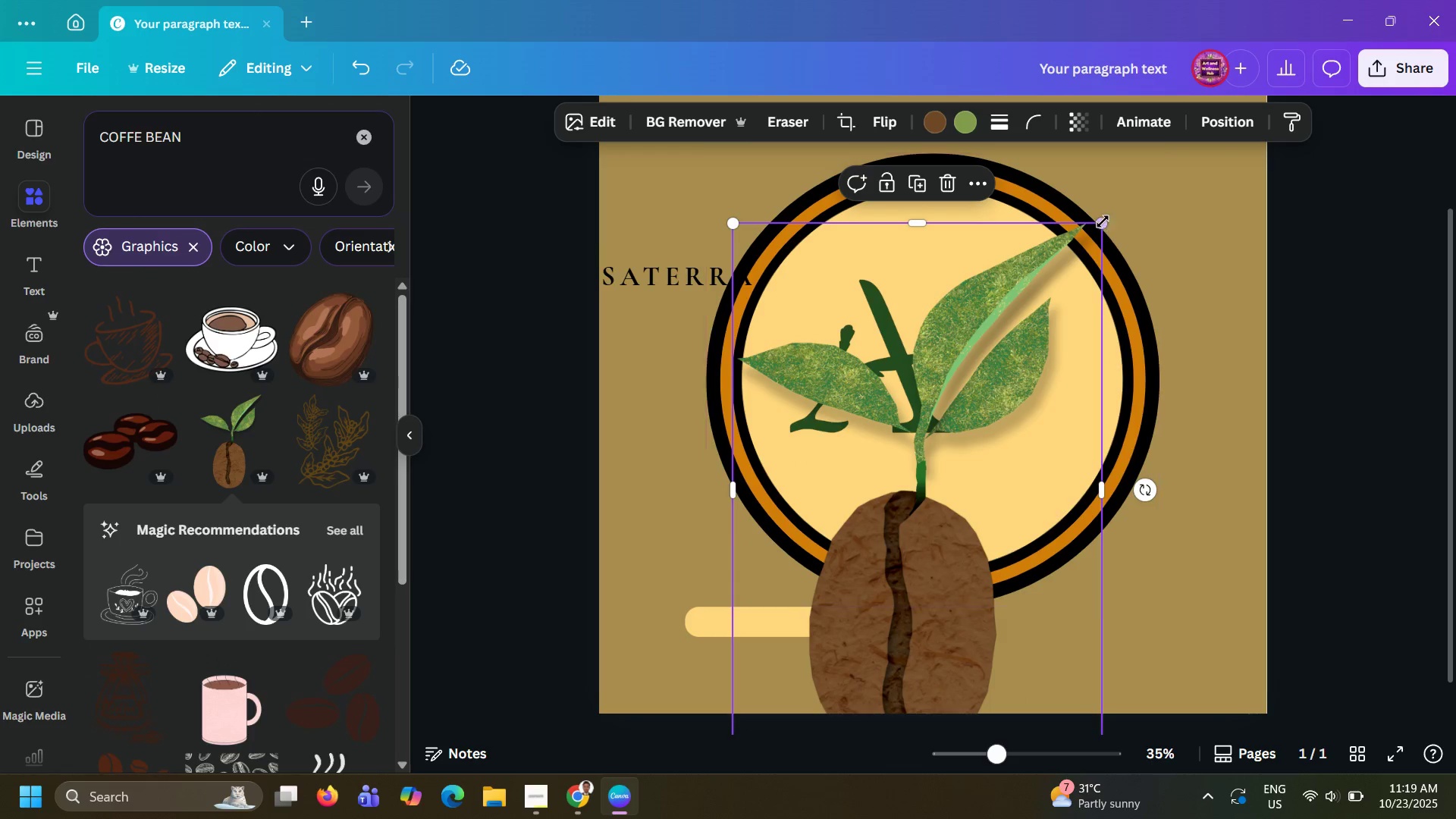 
left_click_drag(start_coordinate=[1103, 221], to_coordinate=[903, 476])
 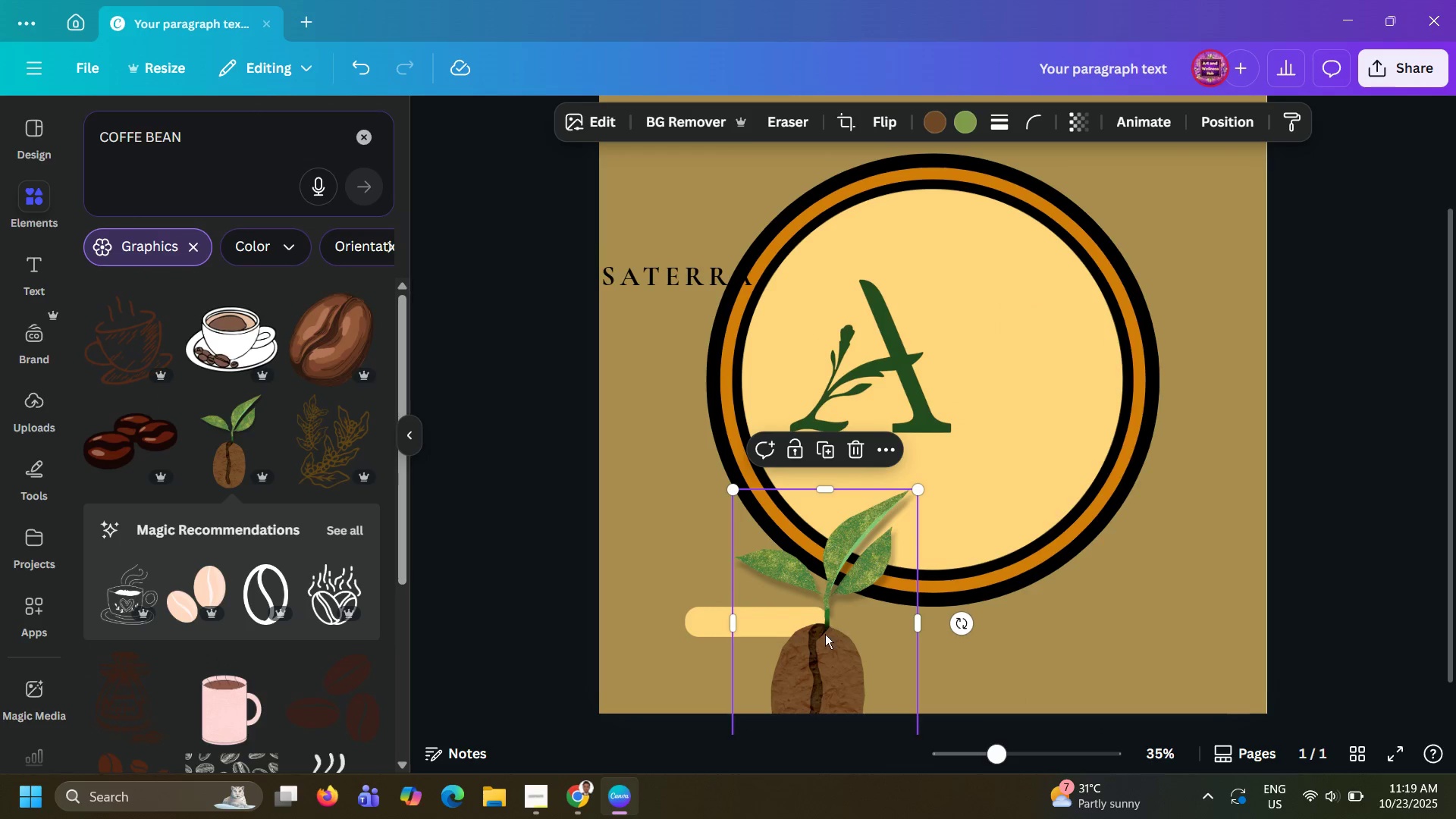 
left_click_drag(start_coordinate=[822, 639], to_coordinate=[987, 335])
 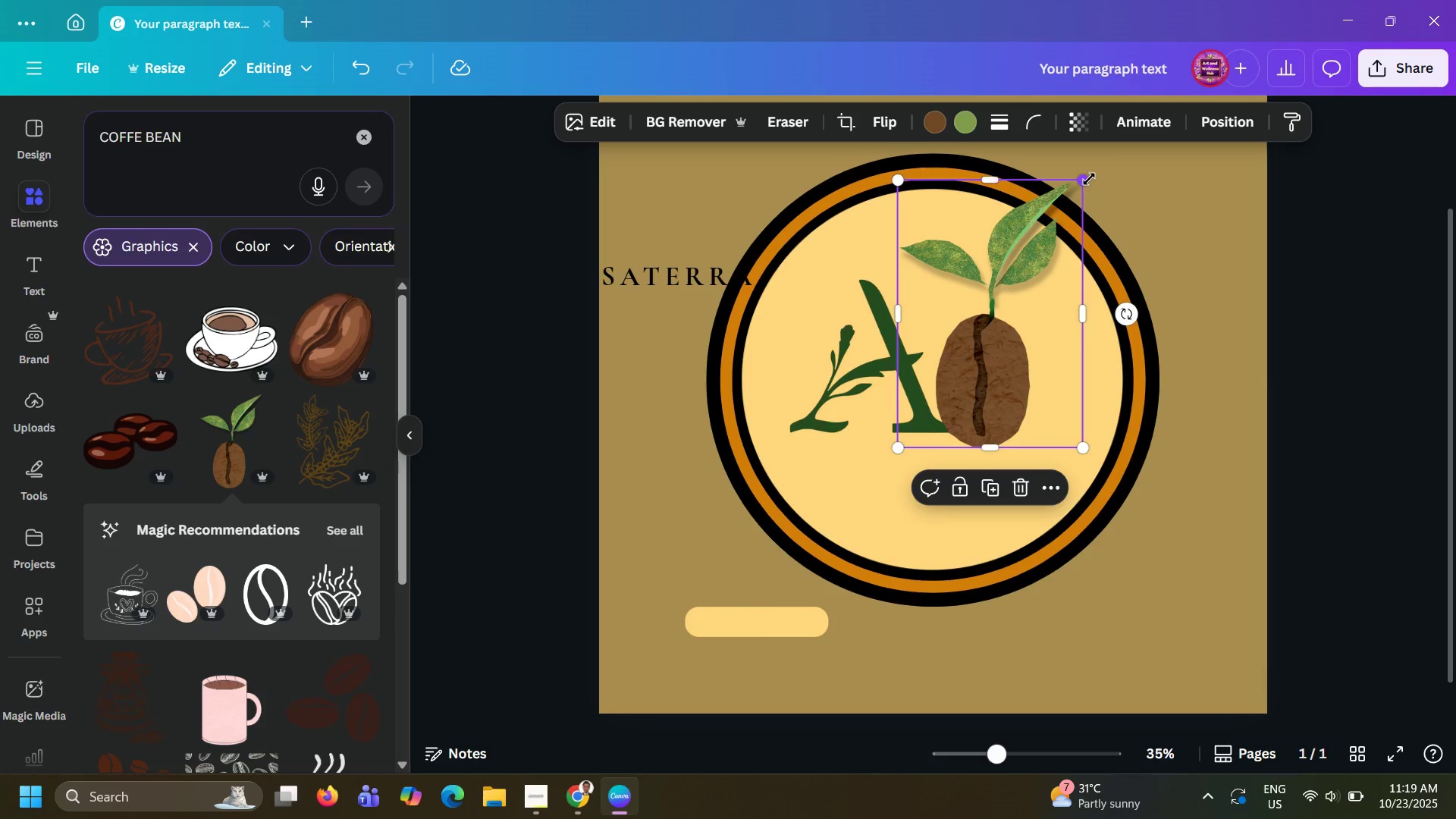 
left_click_drag(start_coordinate=[1089, 179], to_coordinate=[1175, 194])
 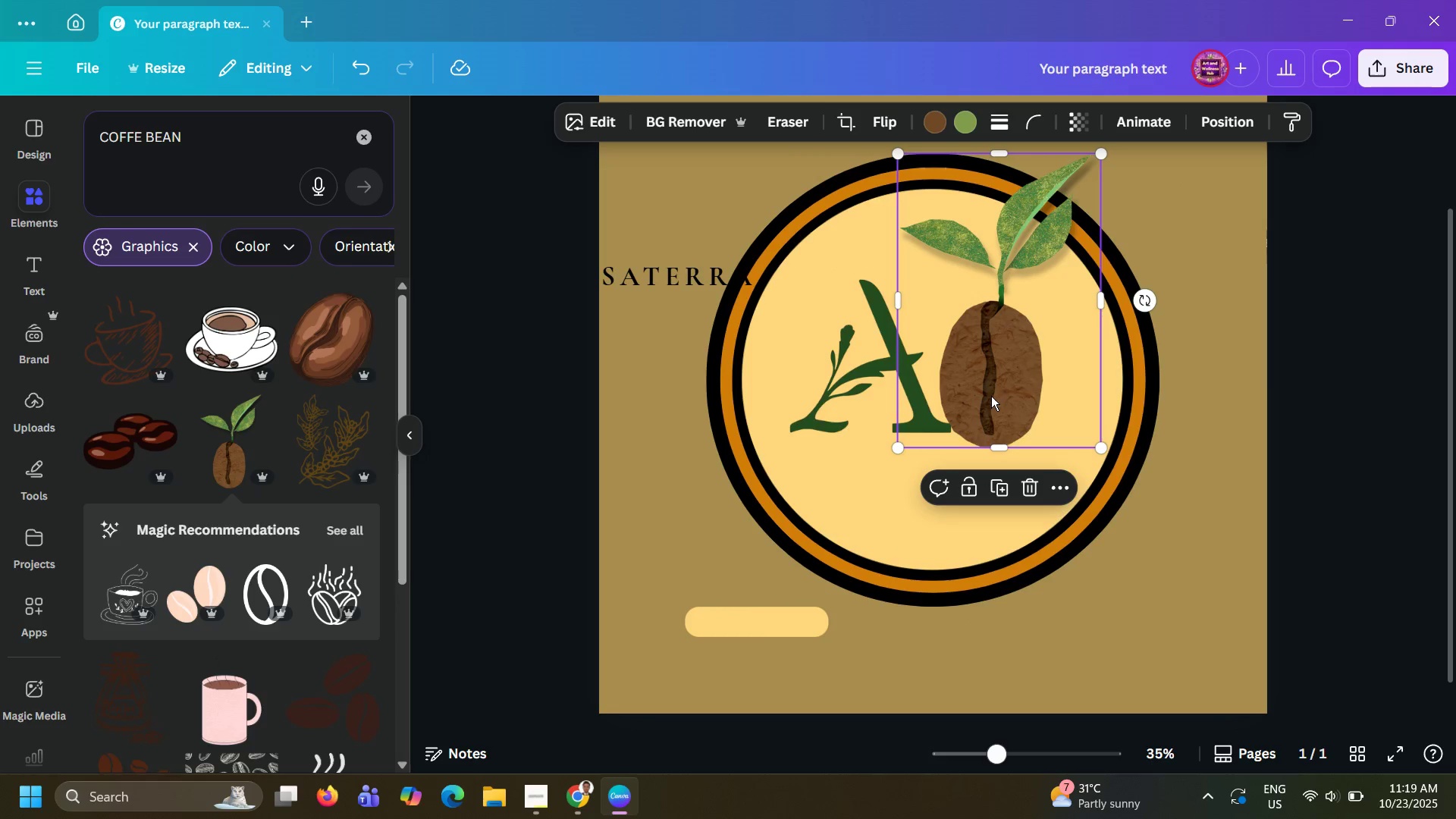 
left_click_drag(start_coordinate=[991, 396], to_coordinate=[996, 369])
 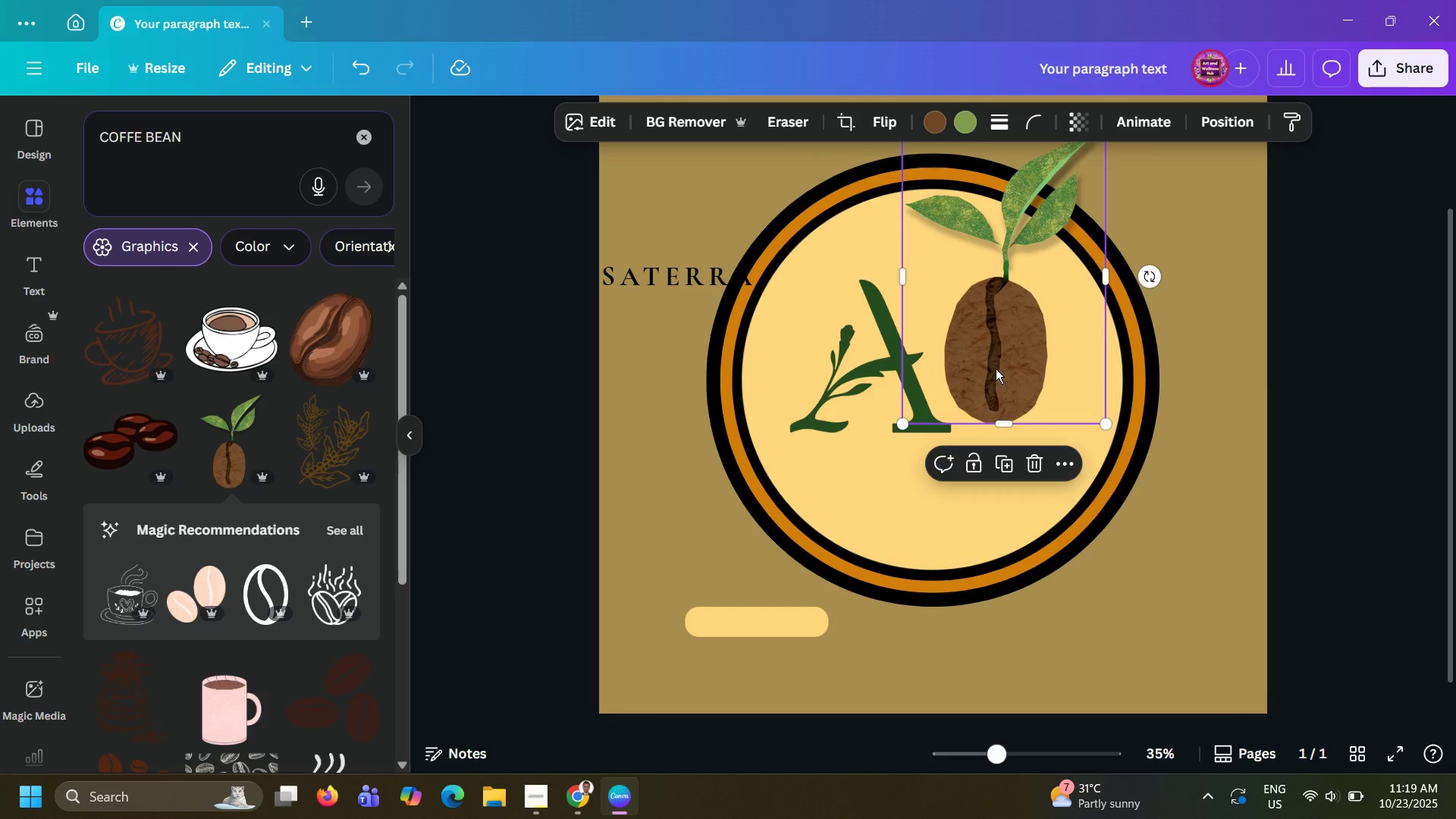 
wait(46.03)
 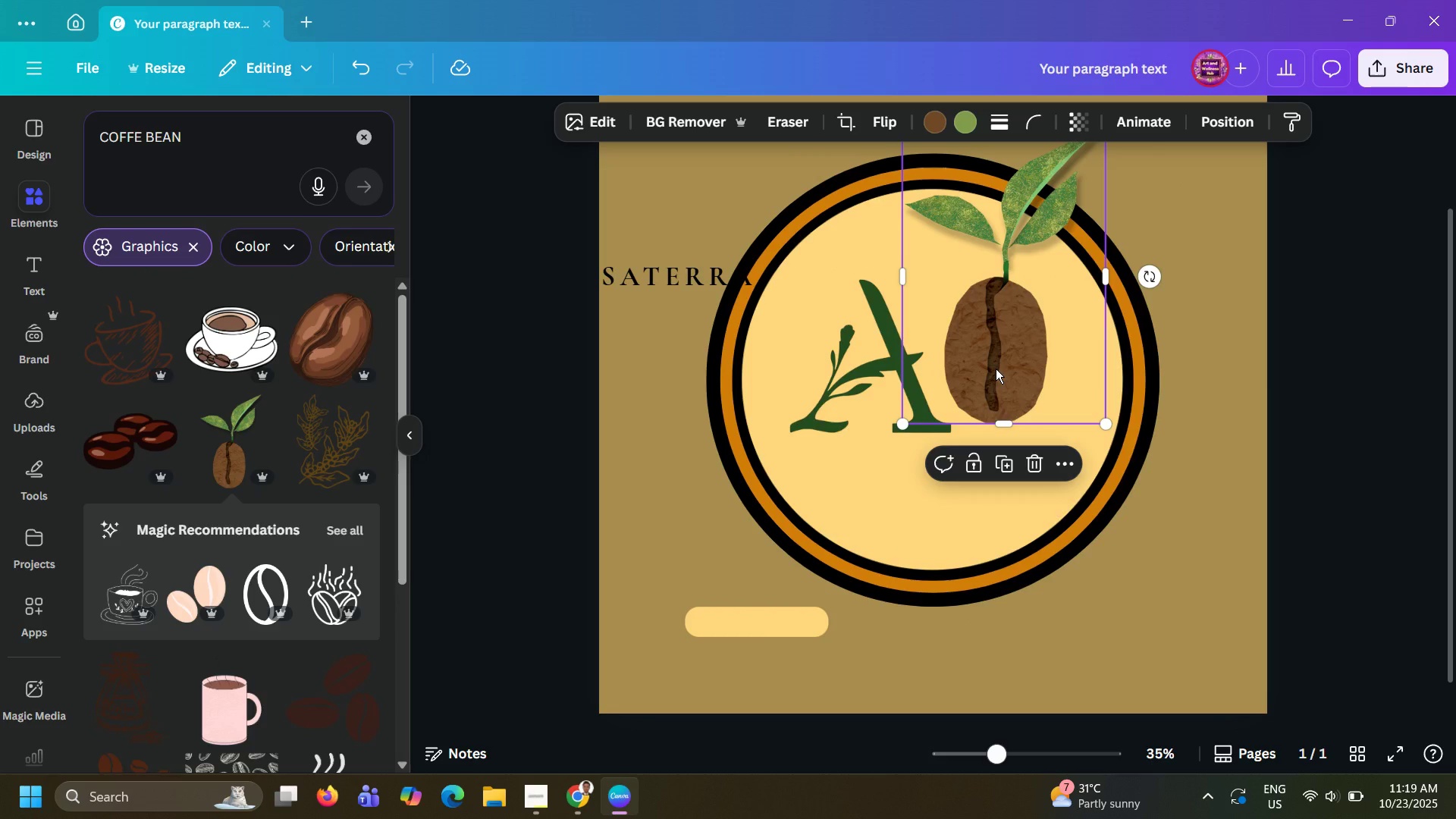 
left_click([988, 362])
 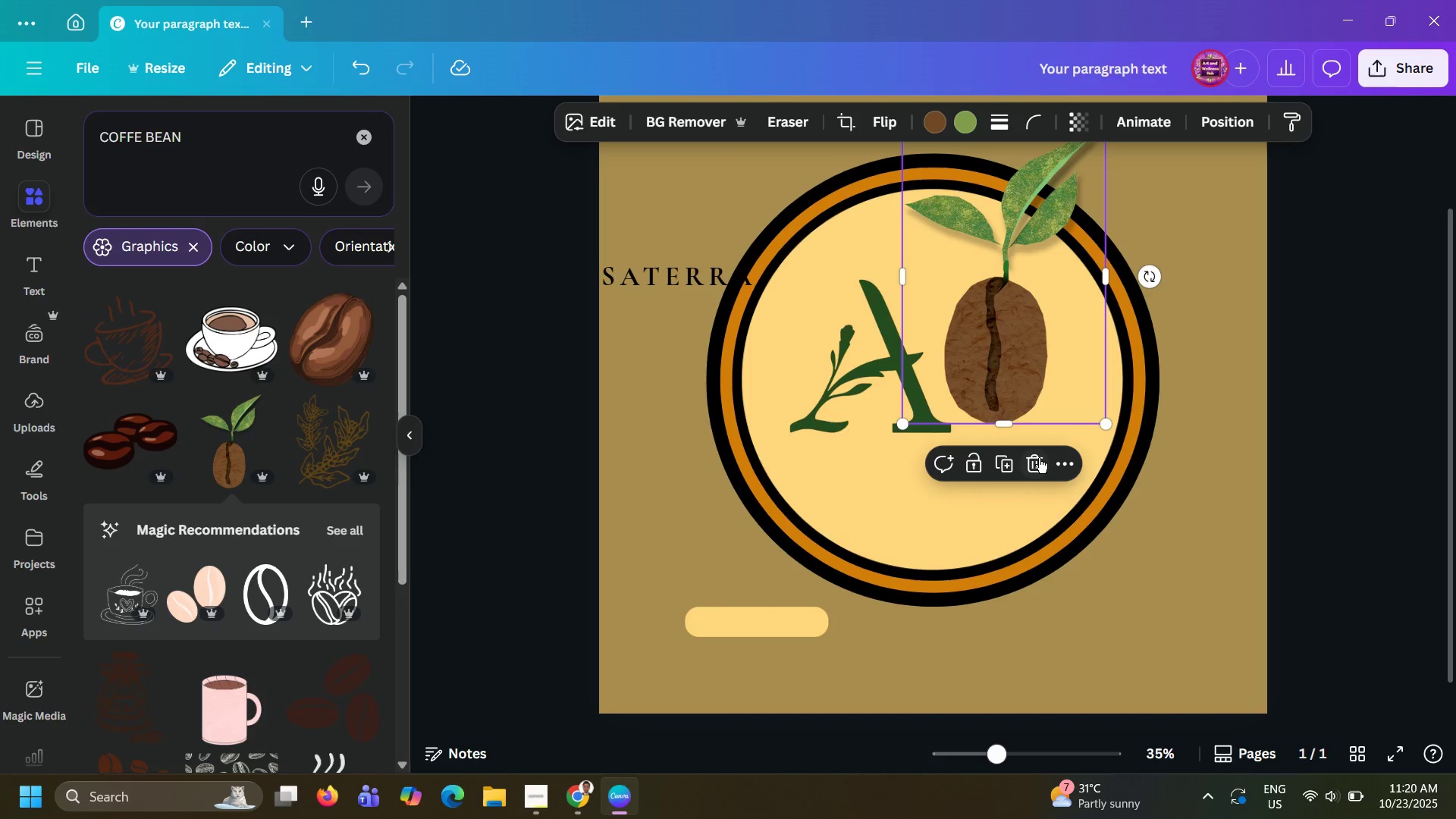 
left_click([1039, 458])
 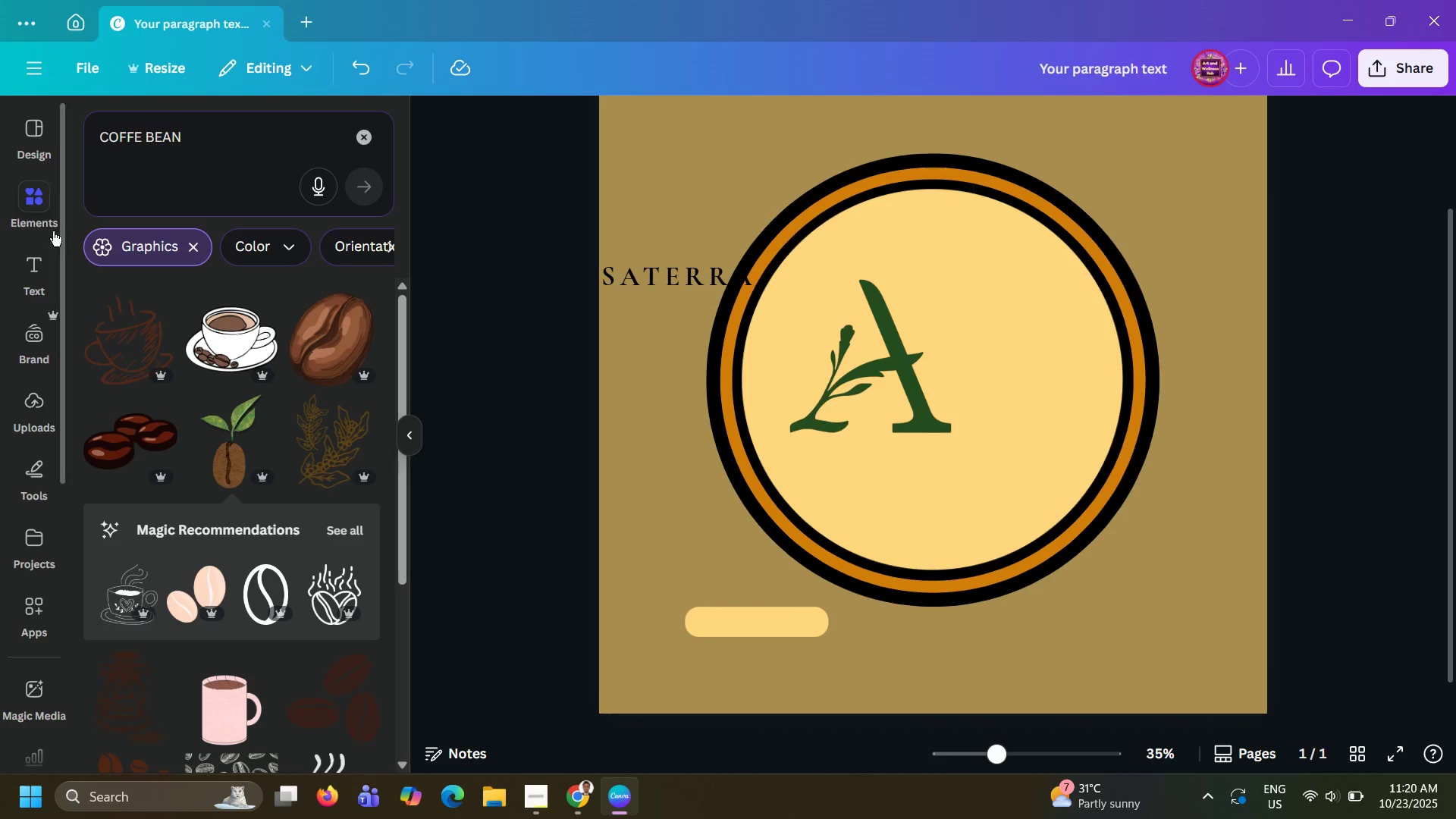 
wait(7.2)
 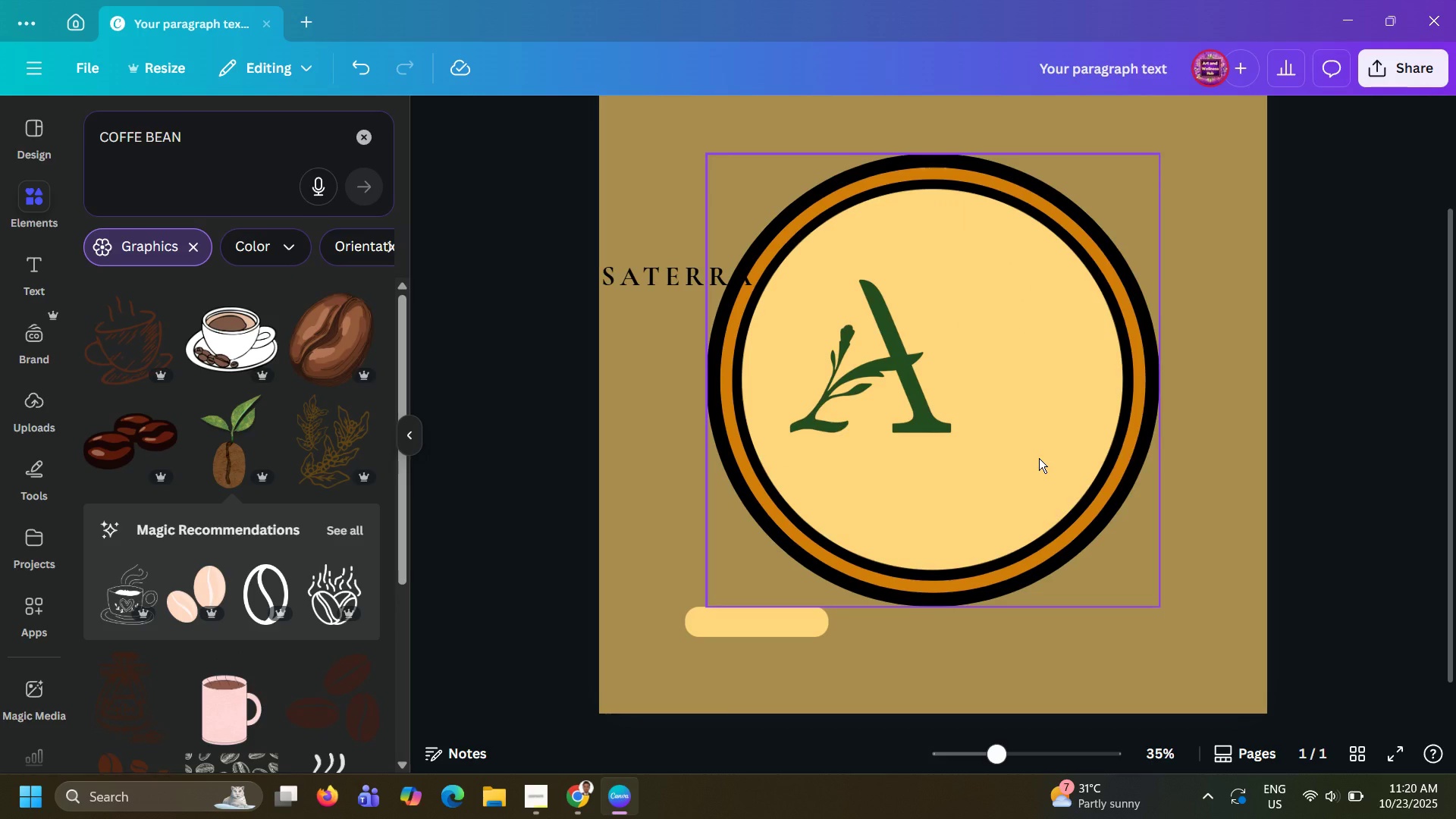 
left_click([696, 276])
 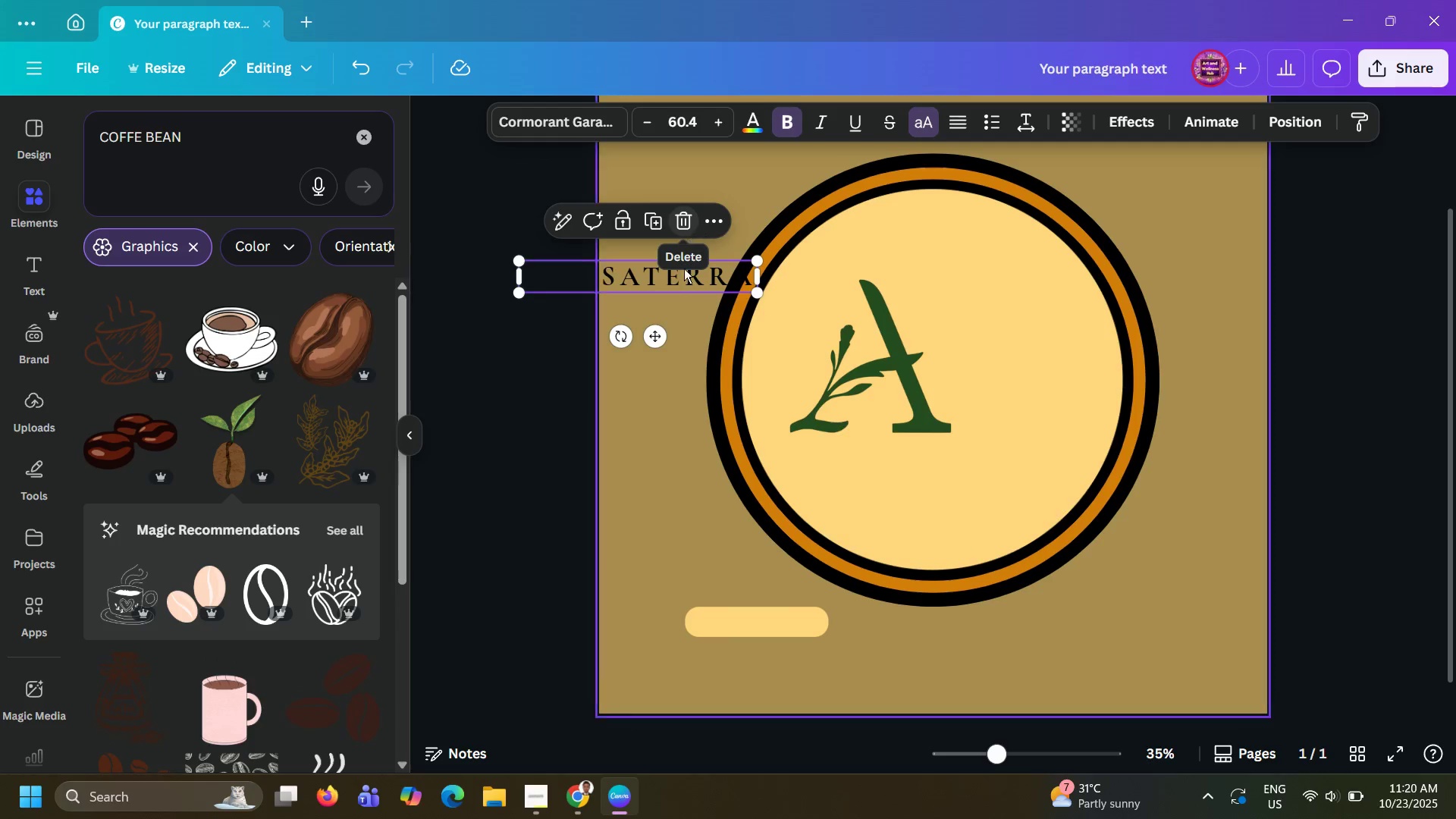 
left_click_drag(start_coordinate=[684, 273], to_coordinate=[1085, 256])
 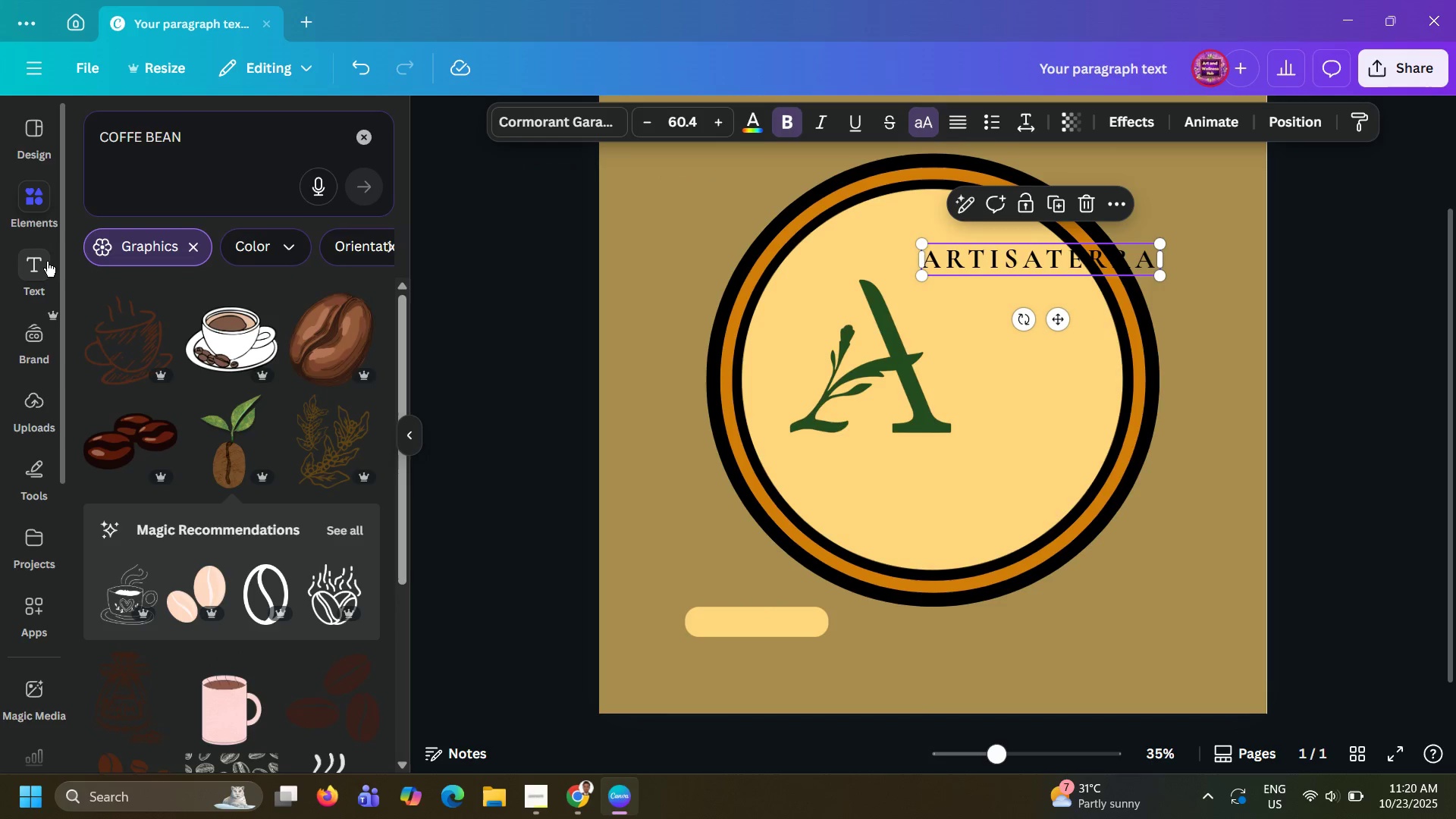 
left_click([47, 270])
 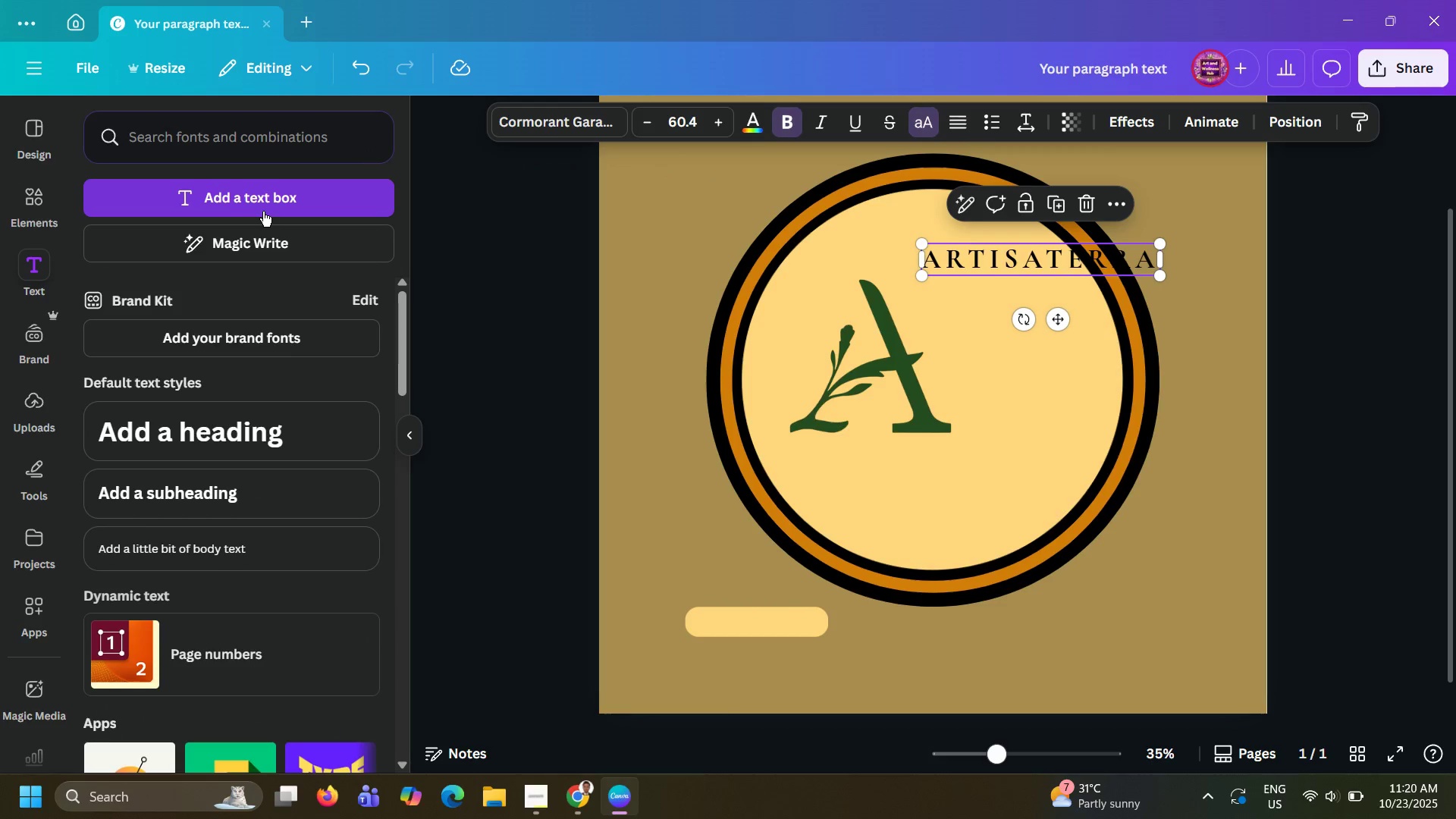 
left_click([263, 205])
 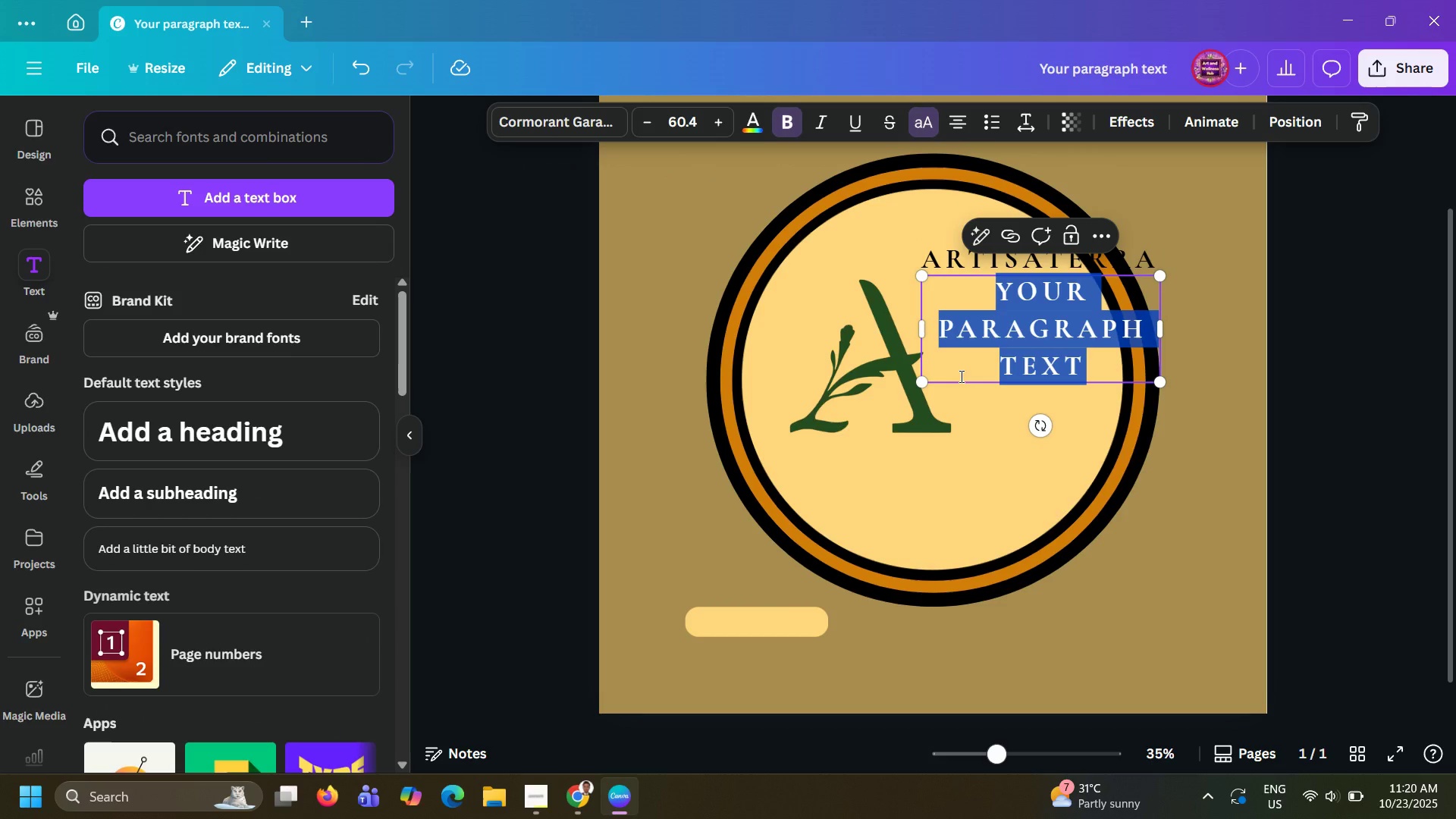 
key(C)
 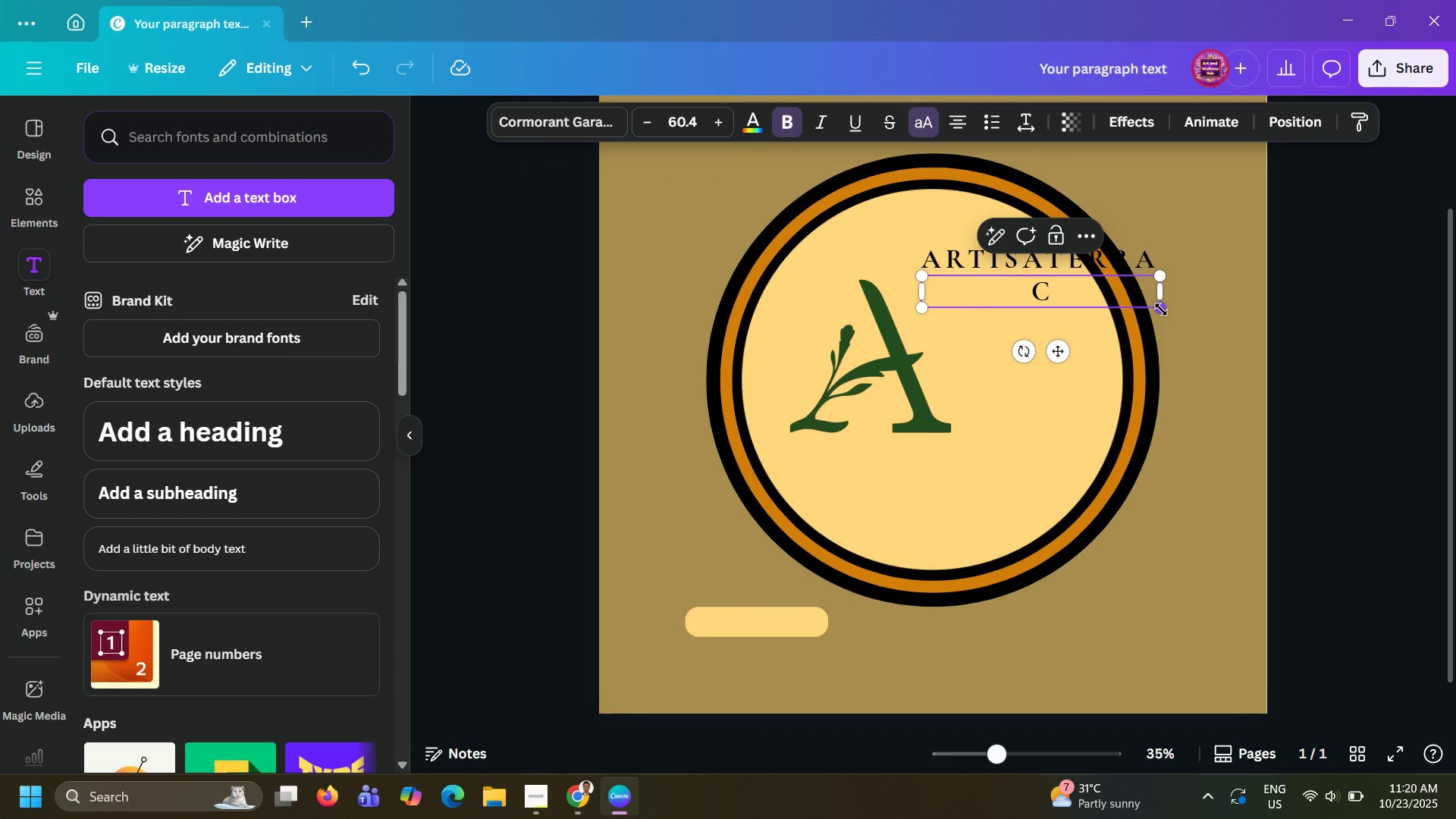 
left_click_drag(start_coordinate=[1161, 309], to_coordinate=[1144, 329])
 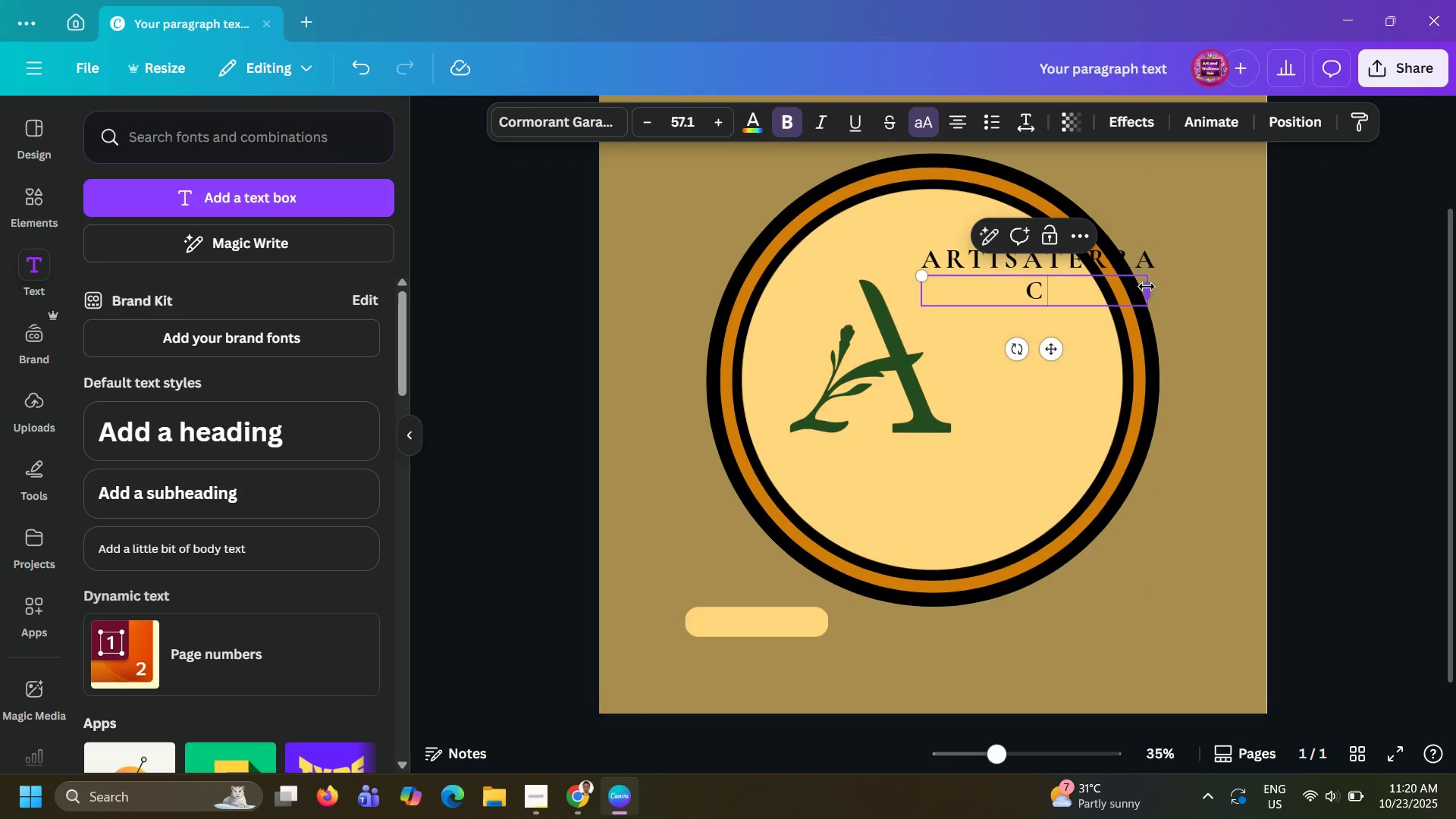 
left_click_drag(start_coordinate=[1147, 287], to_coordinate=[968, 290])
 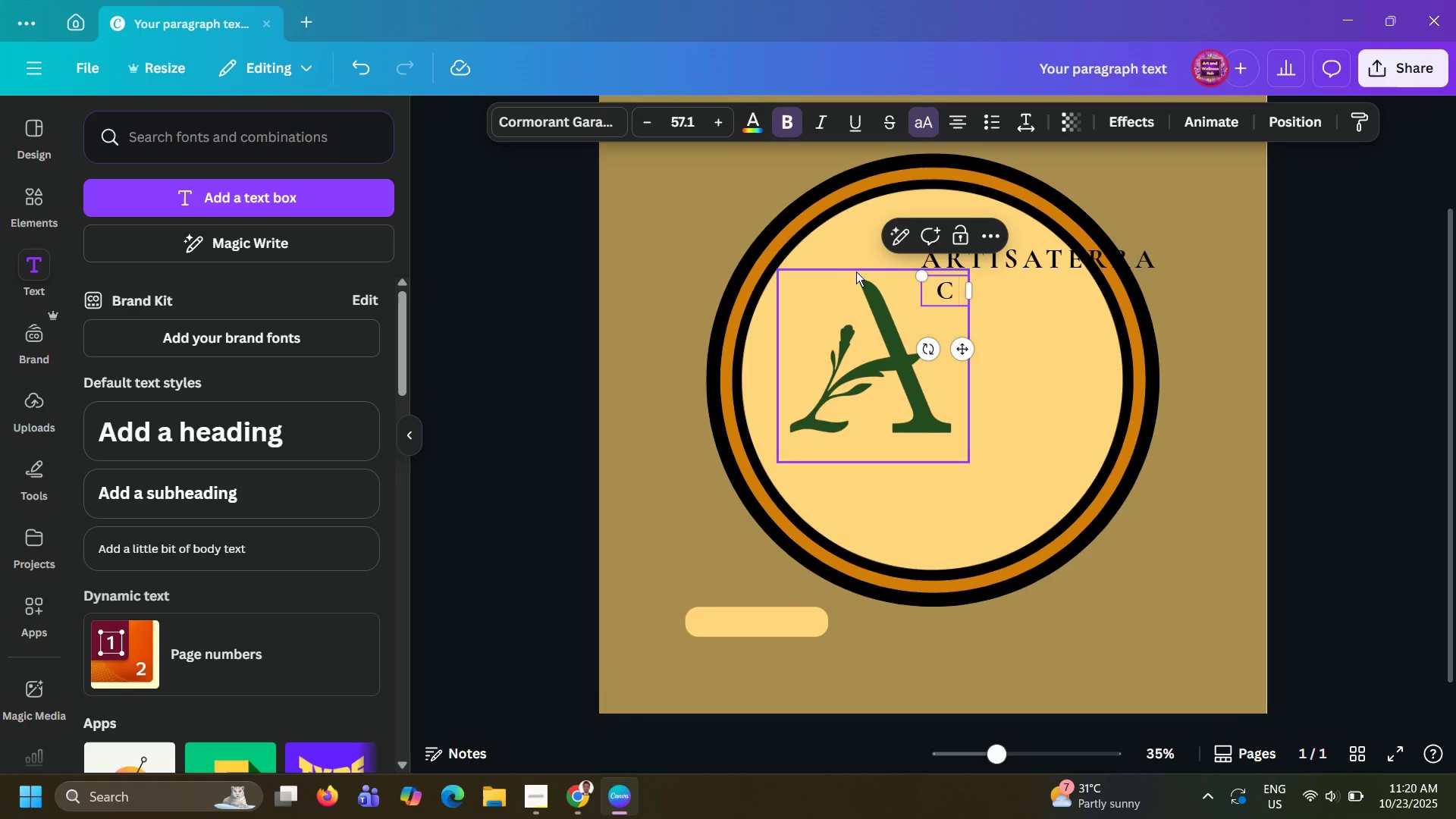 
key(Alt+AltLeft)
 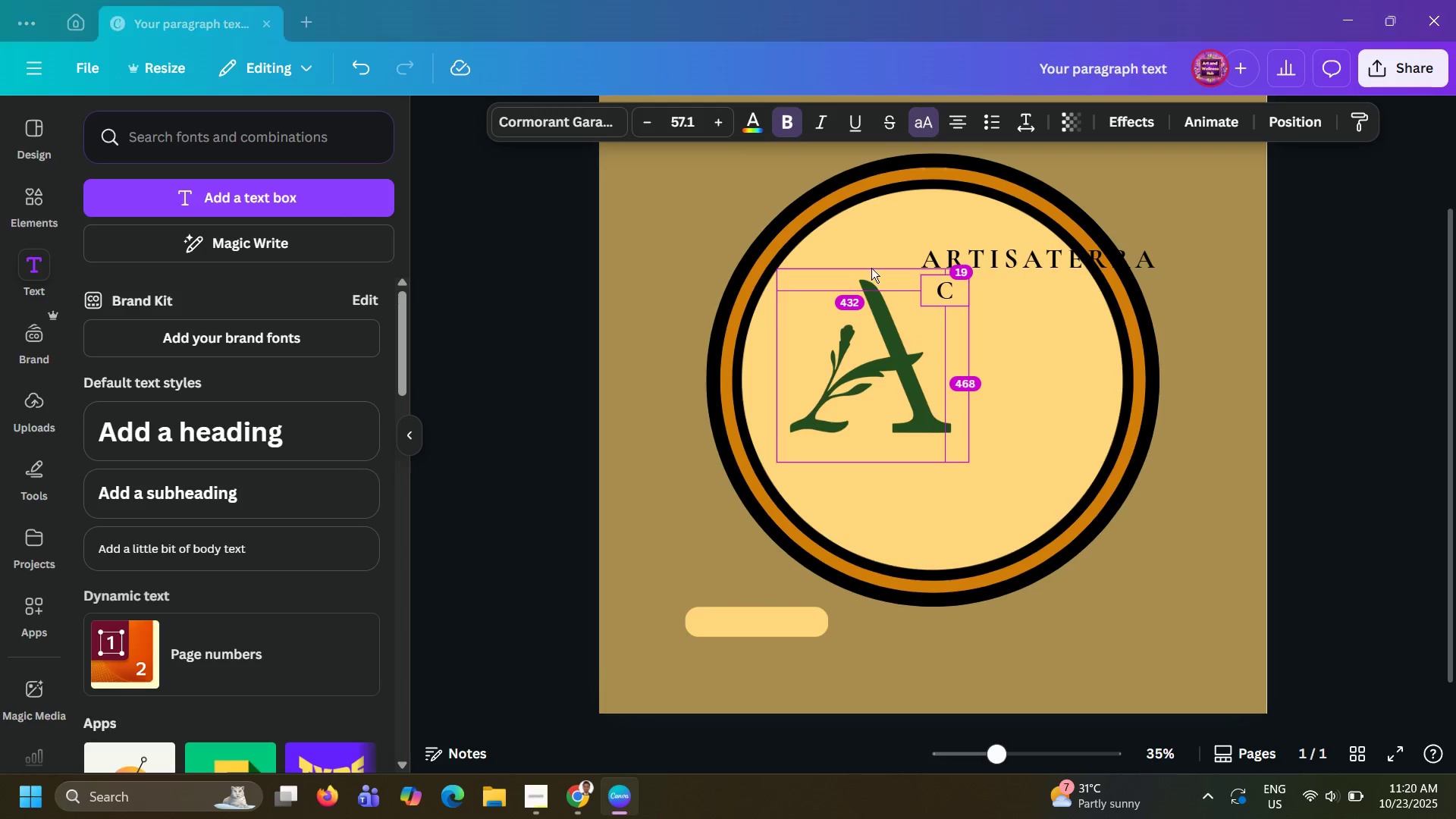 
hold_key(key=Tab, duration=0.31)